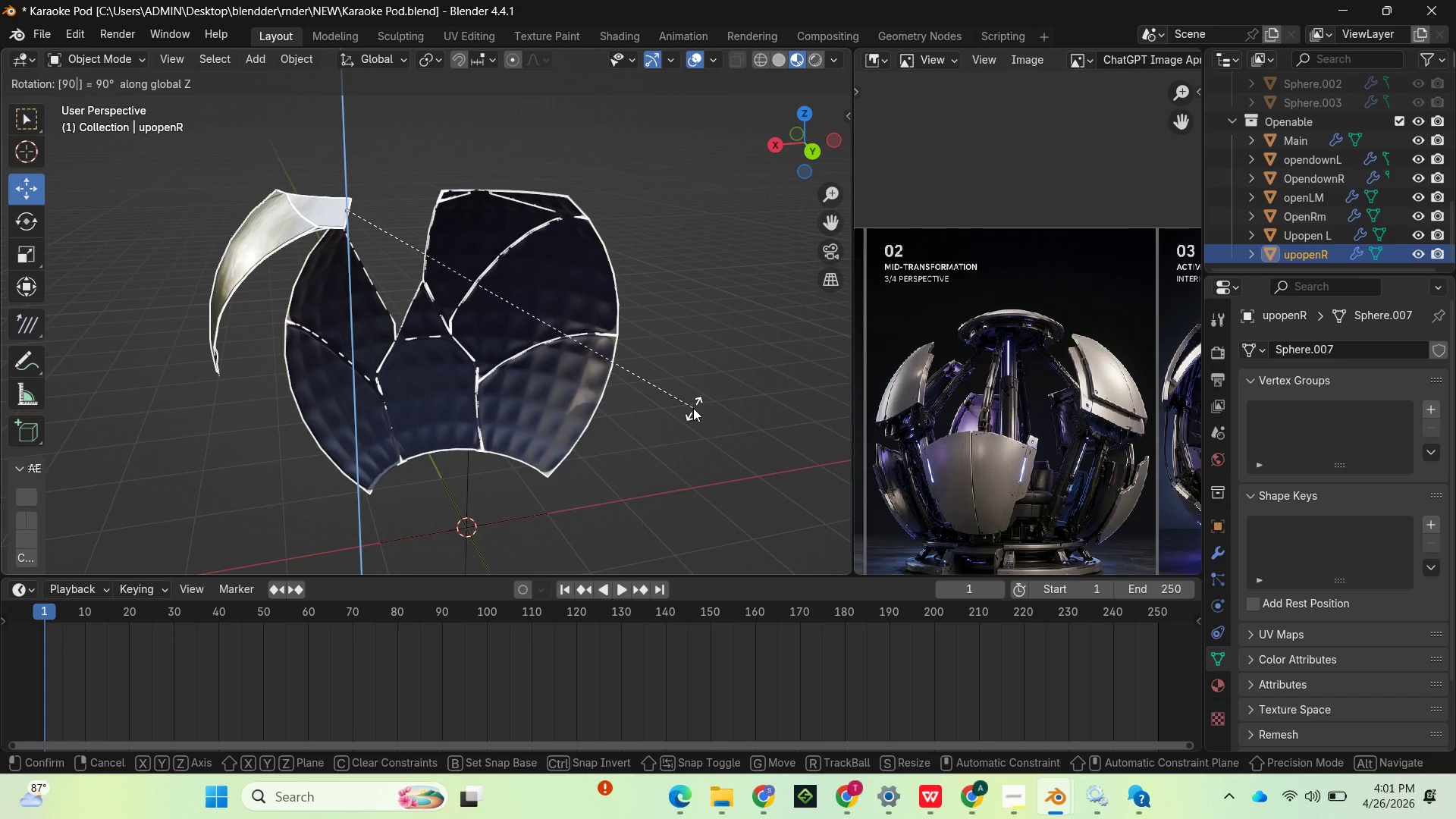 
key(Enter)
 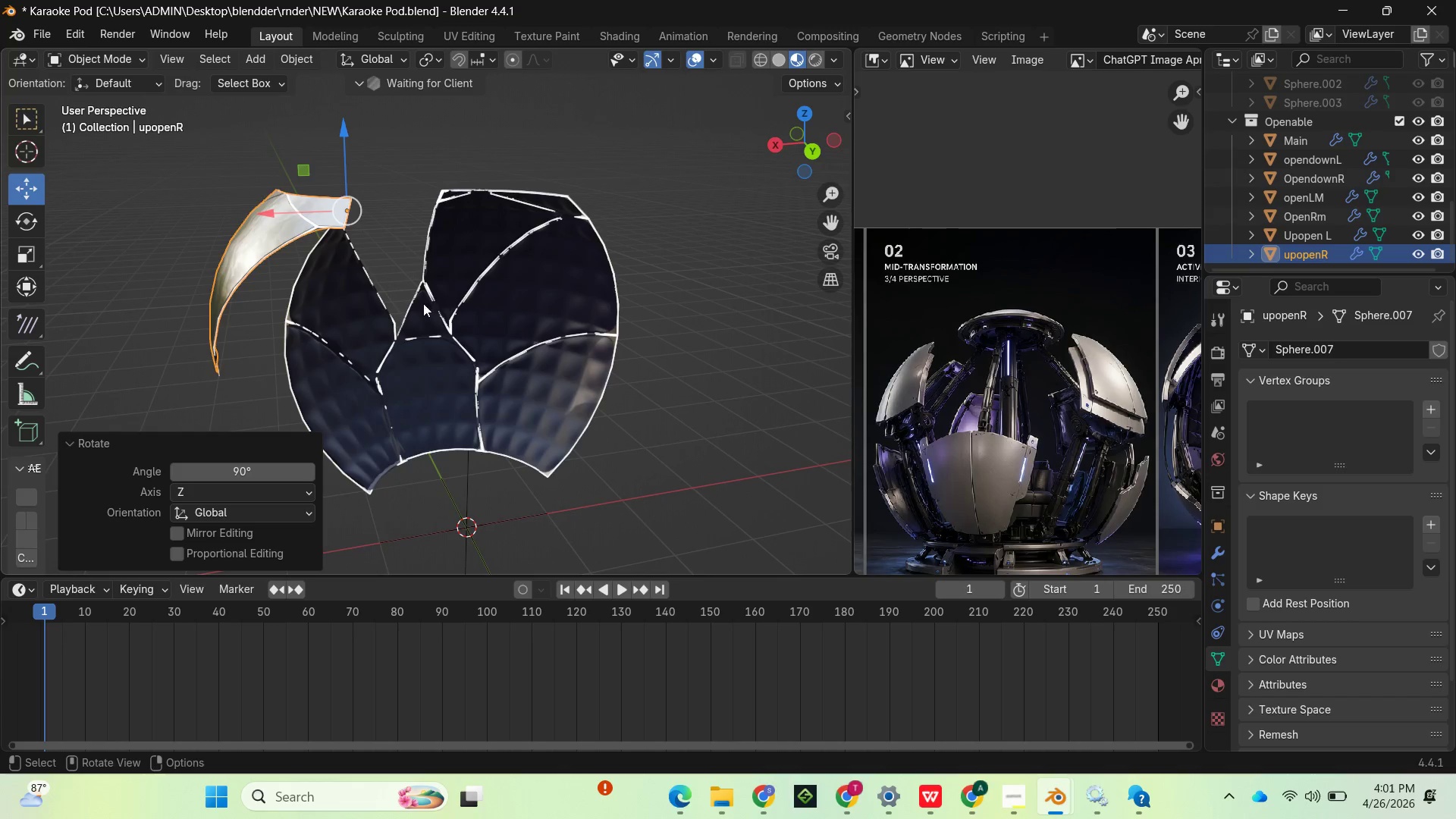 
left_click([320, 297])
 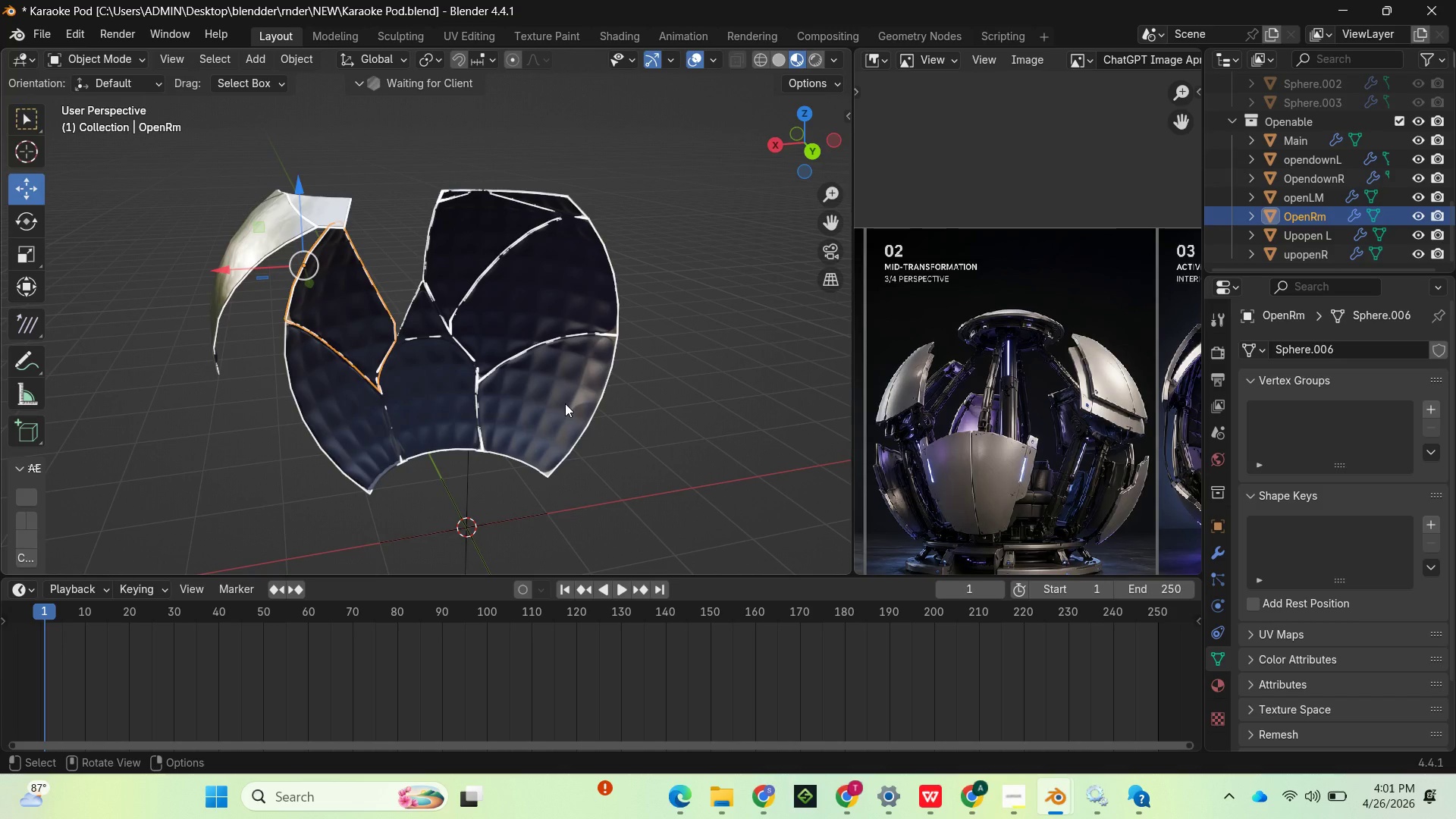 
type(rz90)
 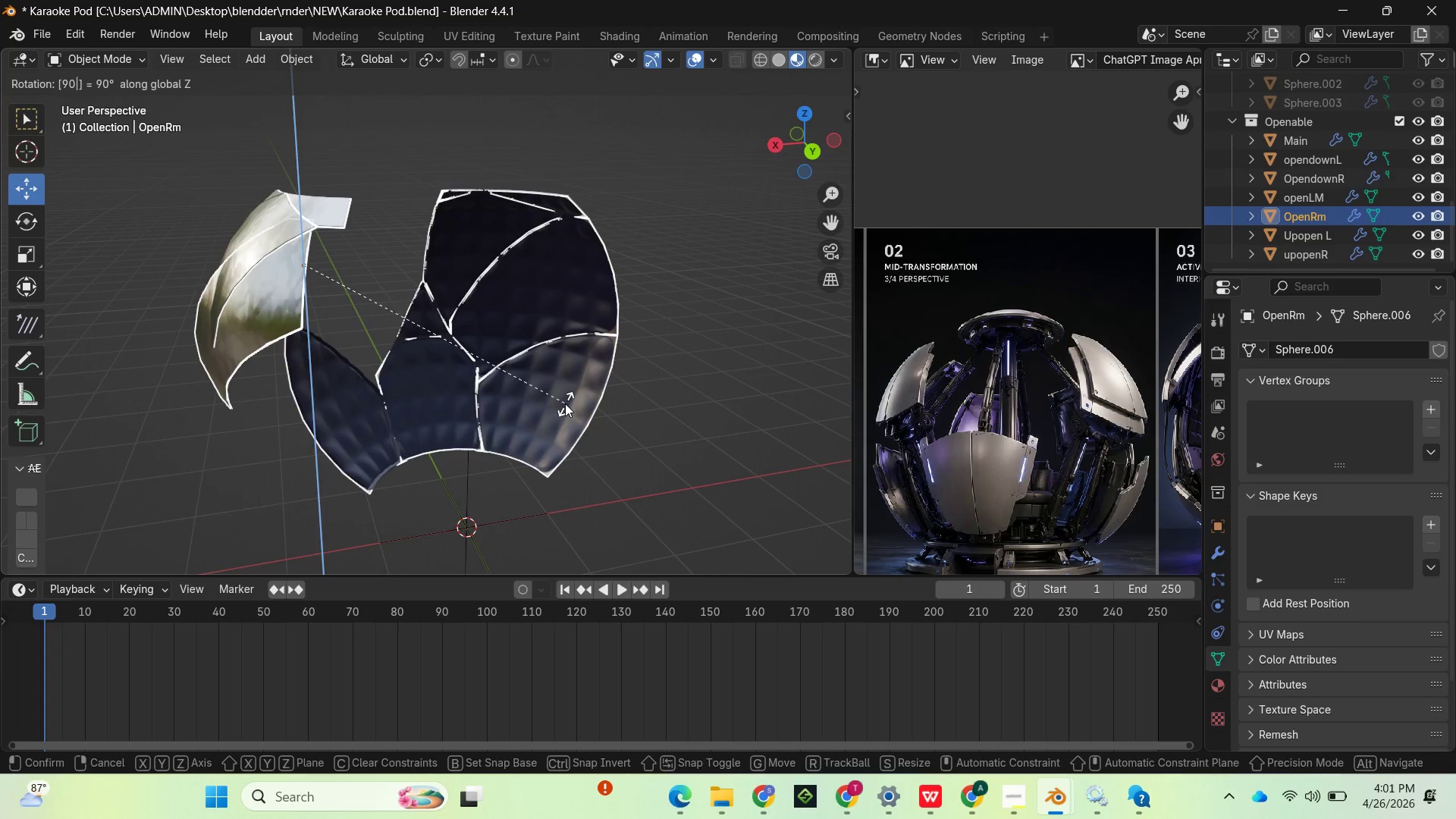 
key(Enter)
 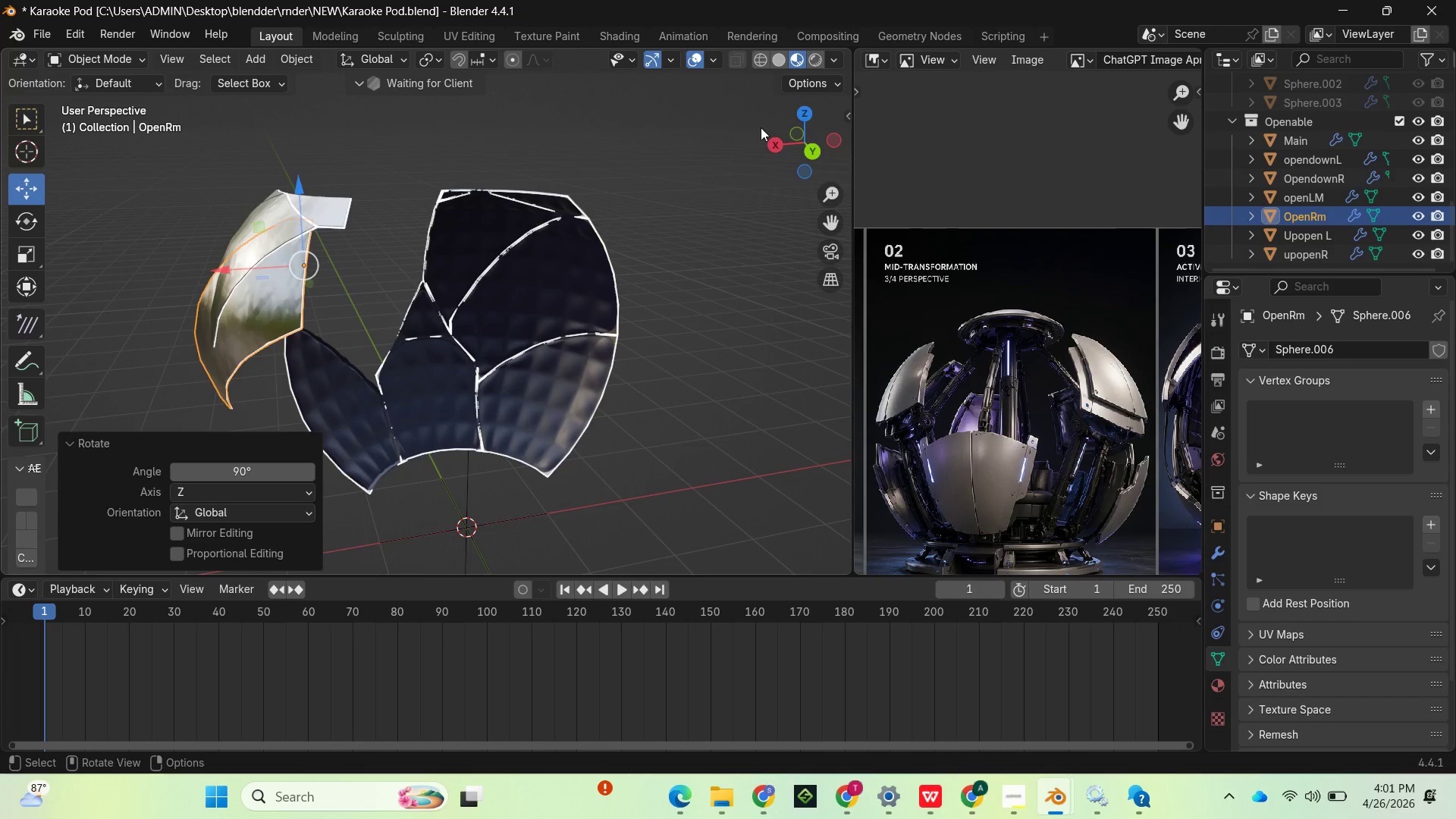 
left_click_drag(start_coordinate=[777, 142], to_coordinate=[214, 49])
 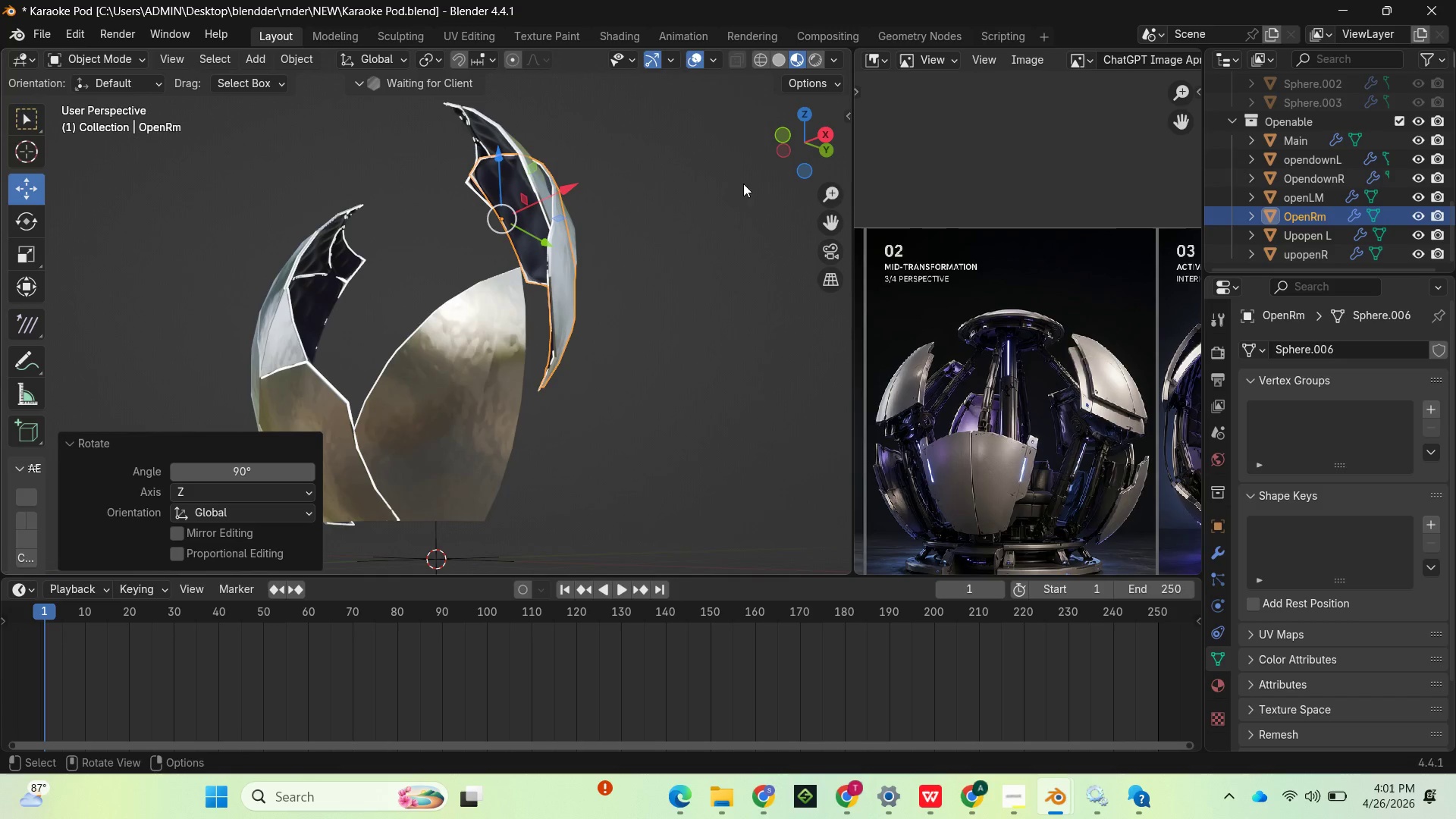 
key(Control+Z)
 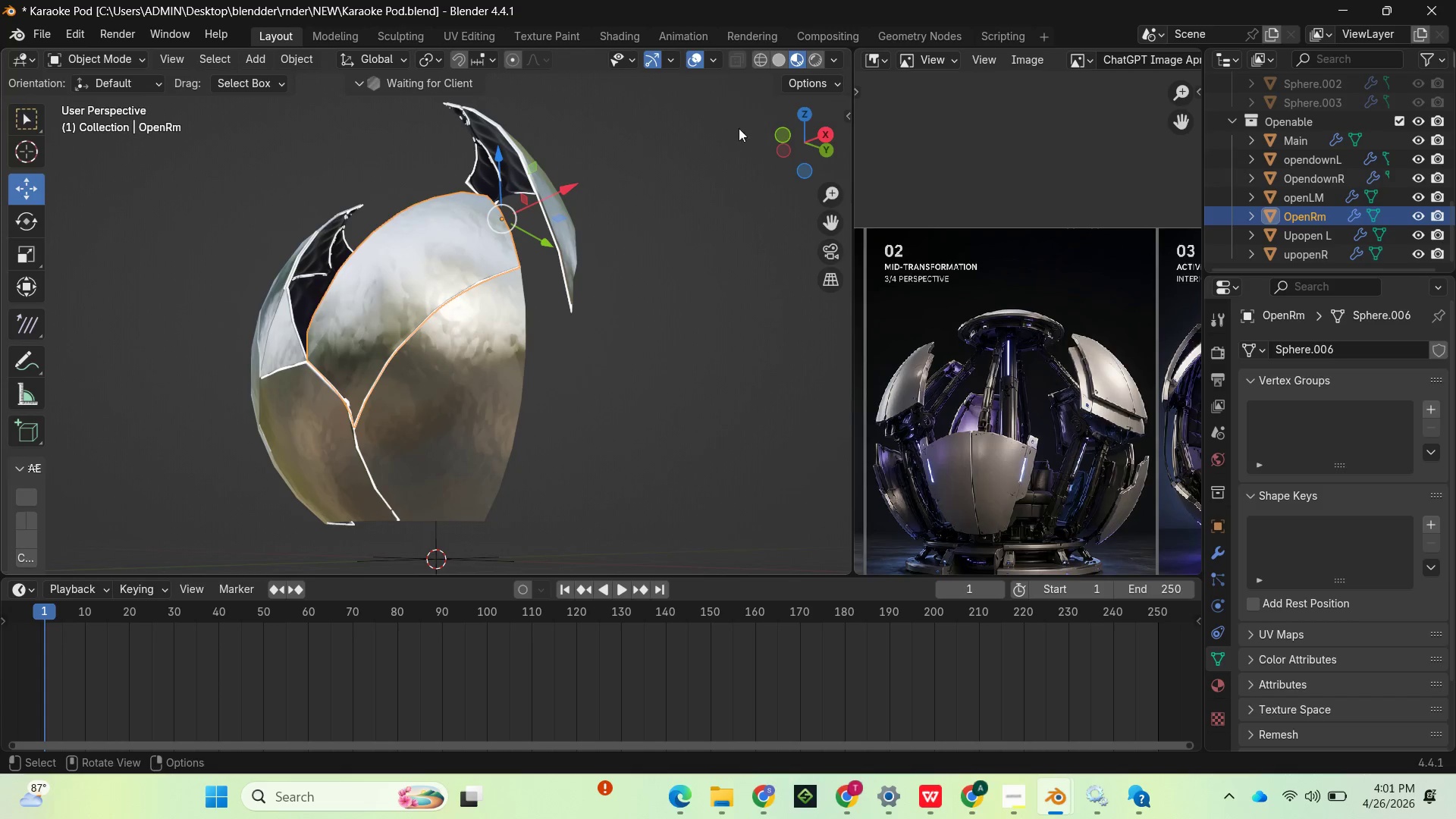 
left_click_drag(start_coordinate=[792, 135], to_coordinate=[571, 228])
 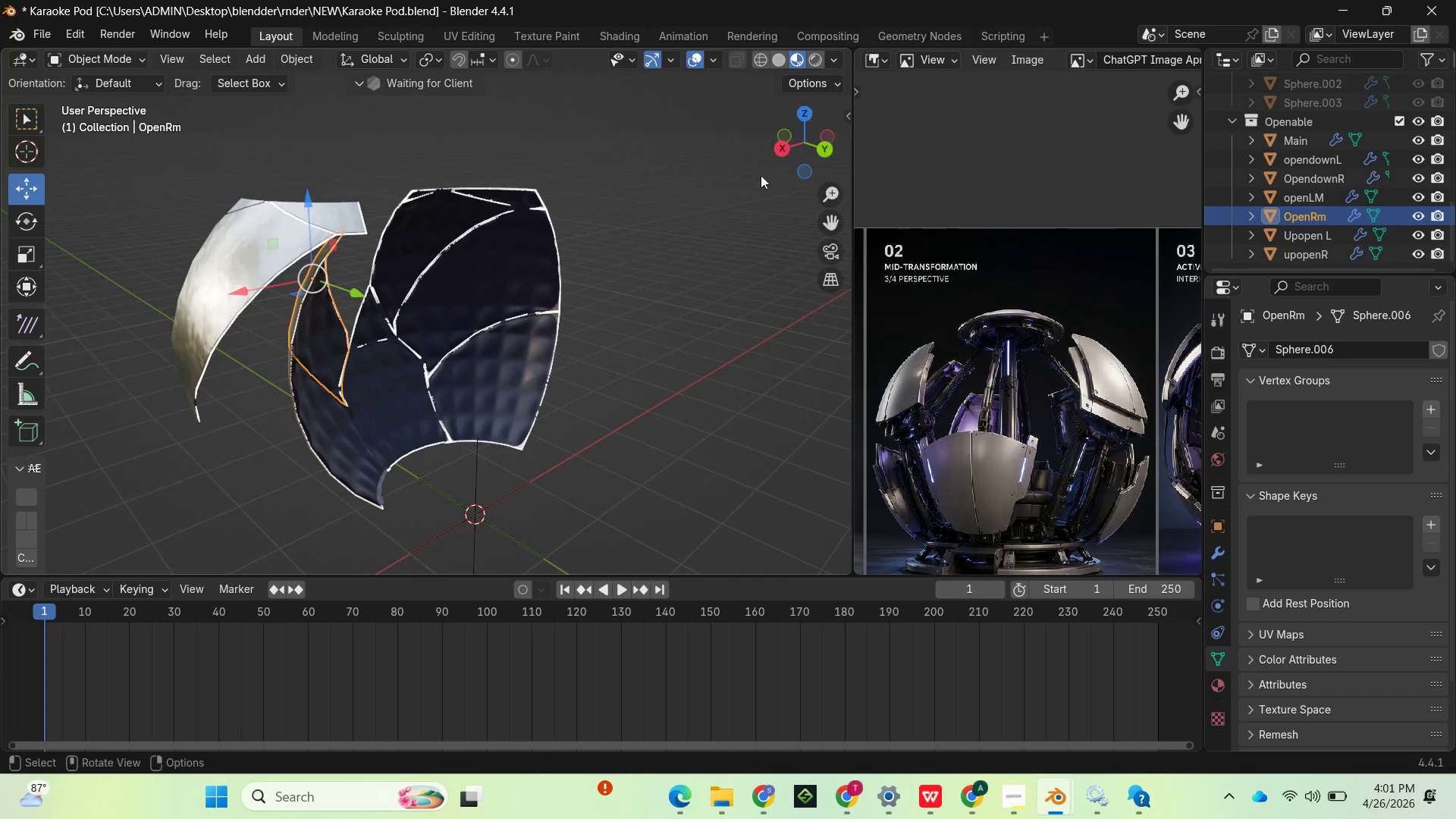 
key(Control+Z)
 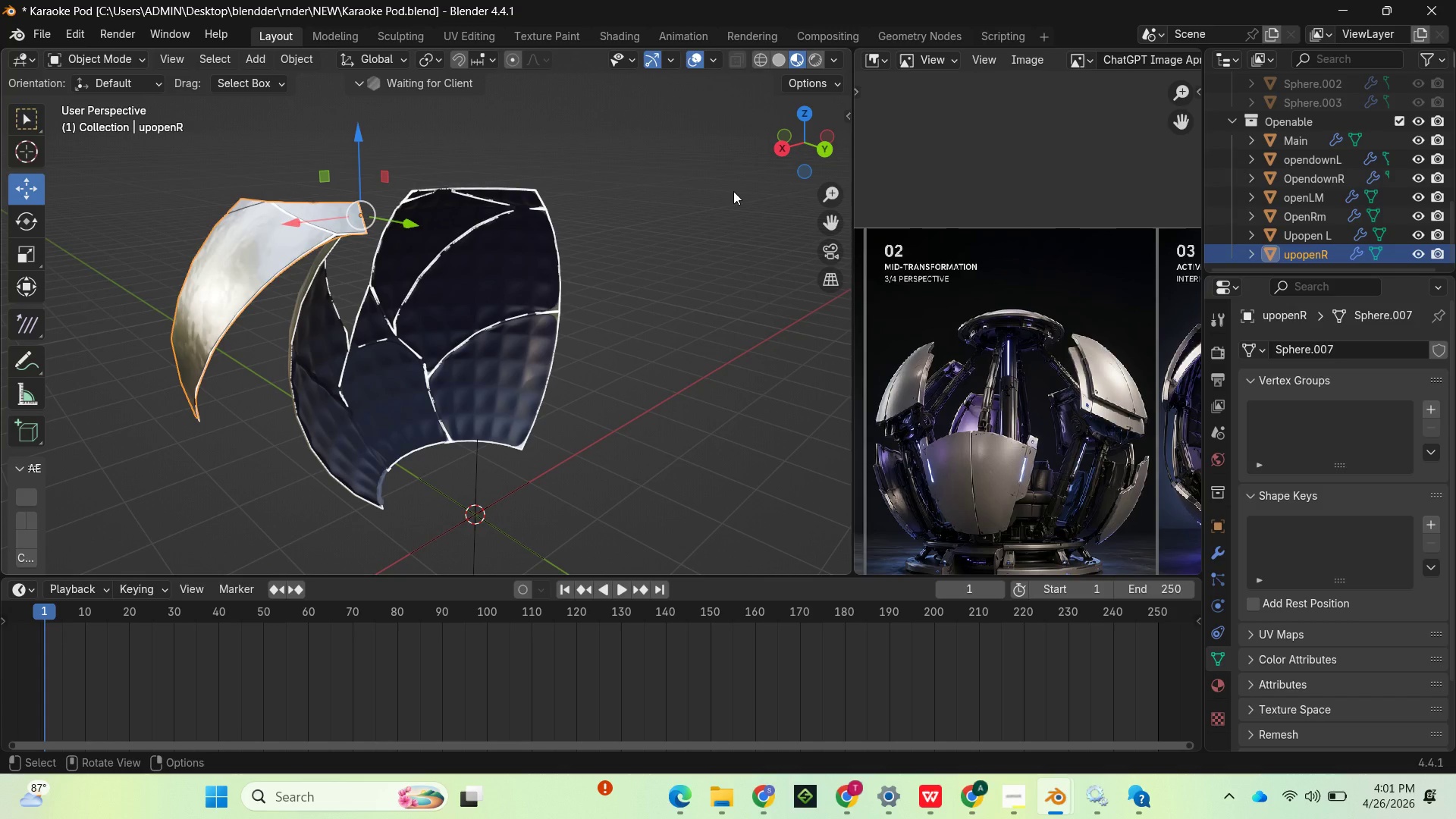 
key(Control+Z)
 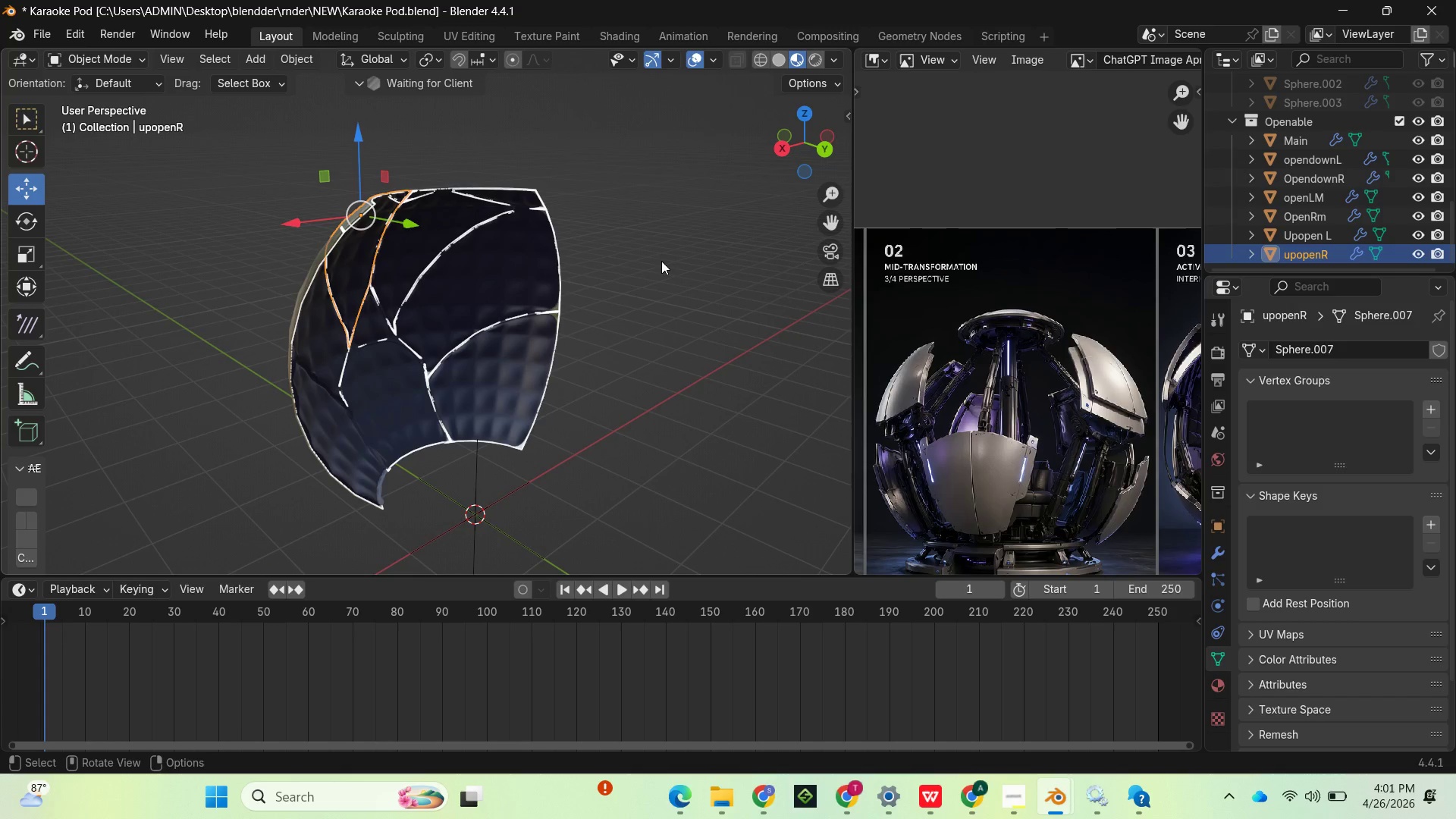 
key(R)
 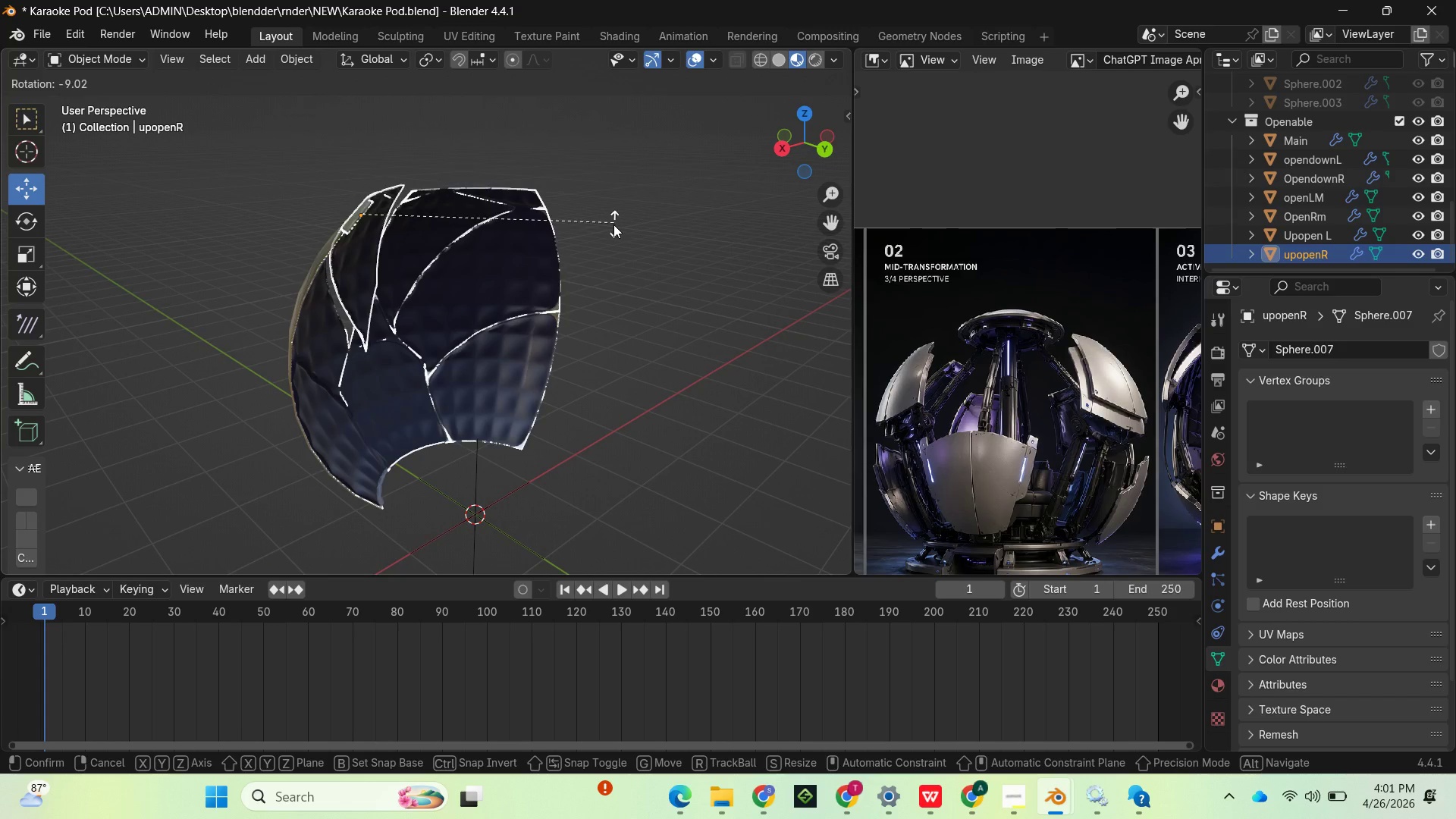 
key(Control+Z)
 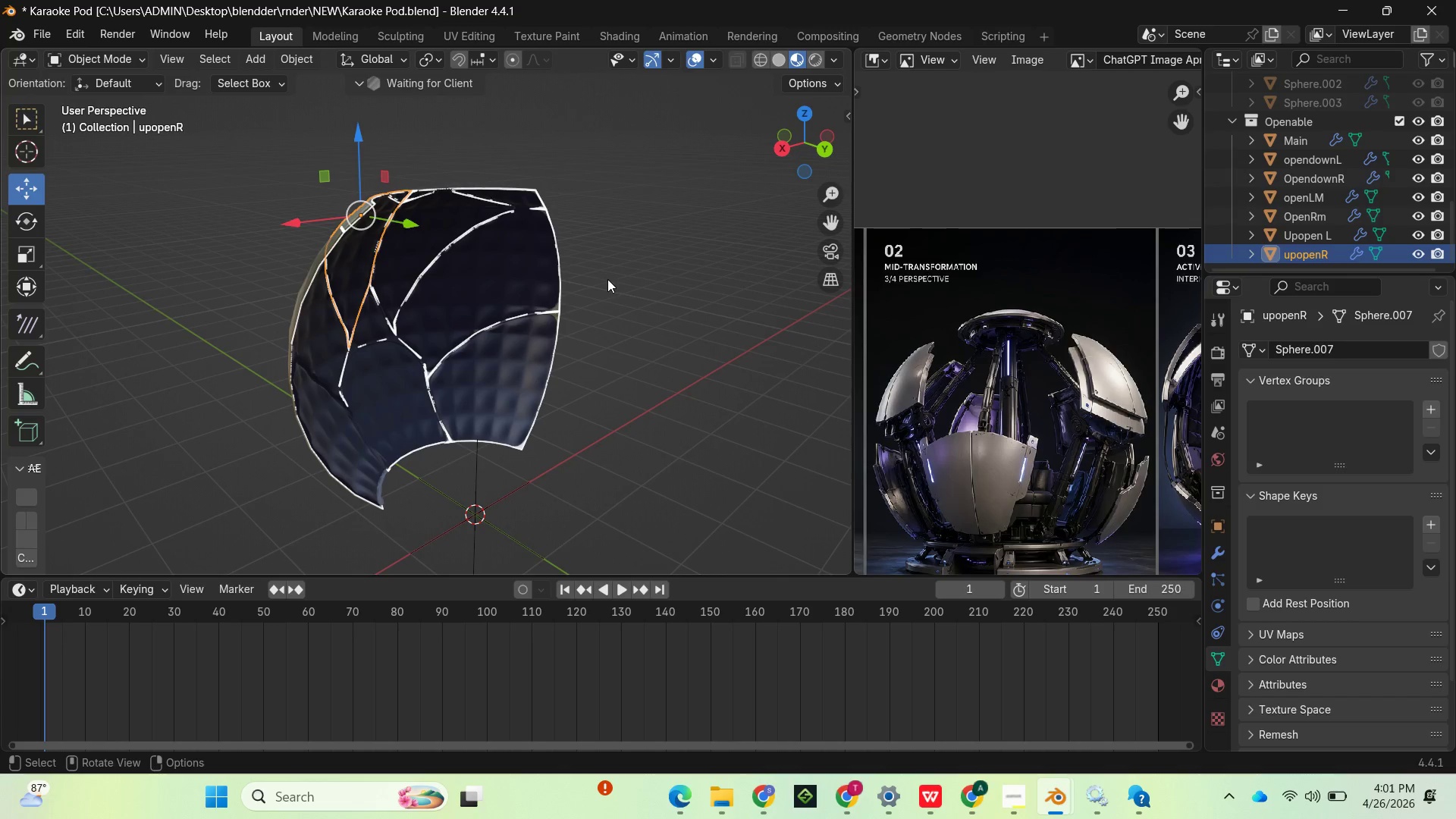 
key(G)
 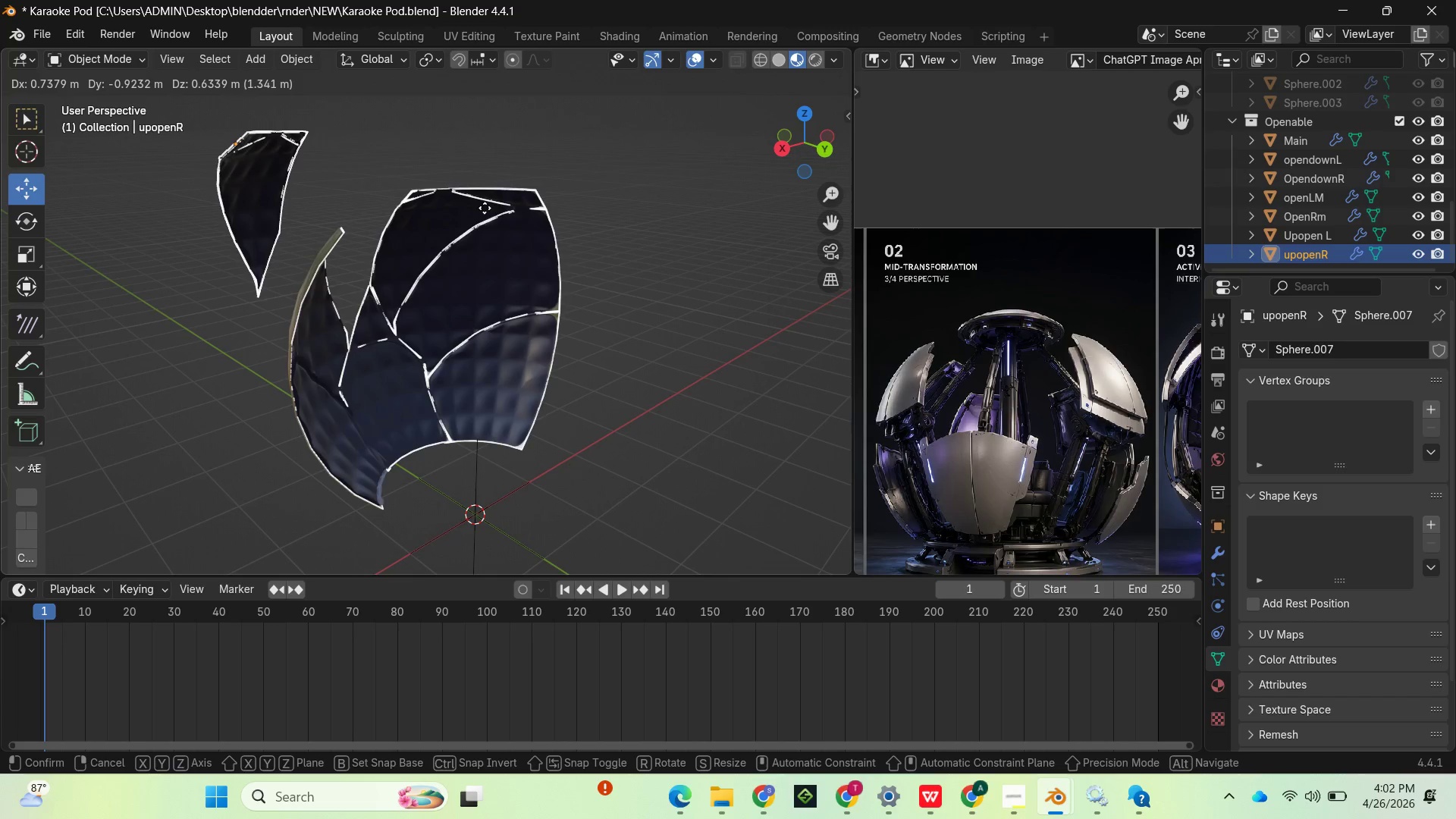 
left_click([548, 232])
 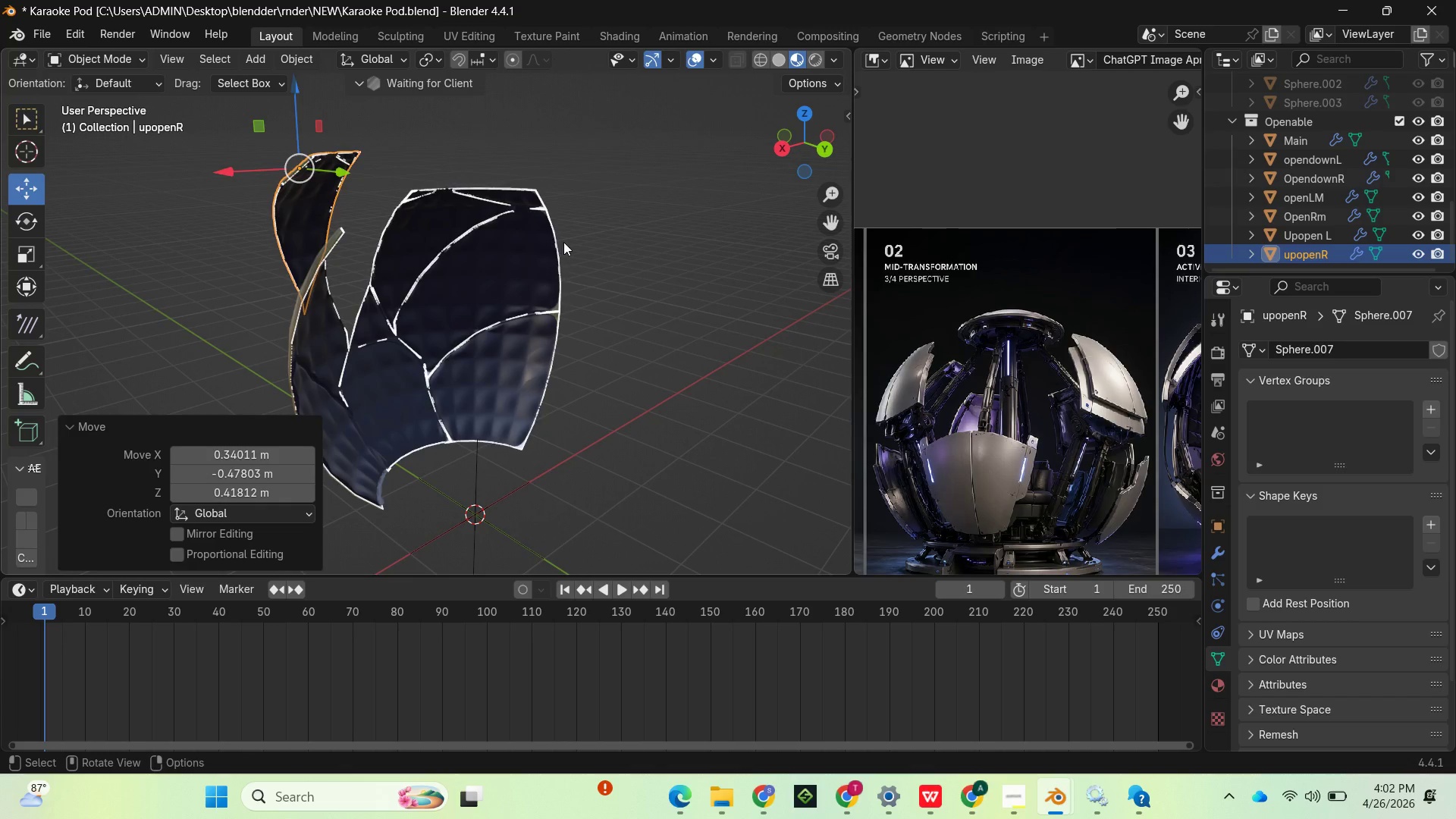 
key(Control+Z)
 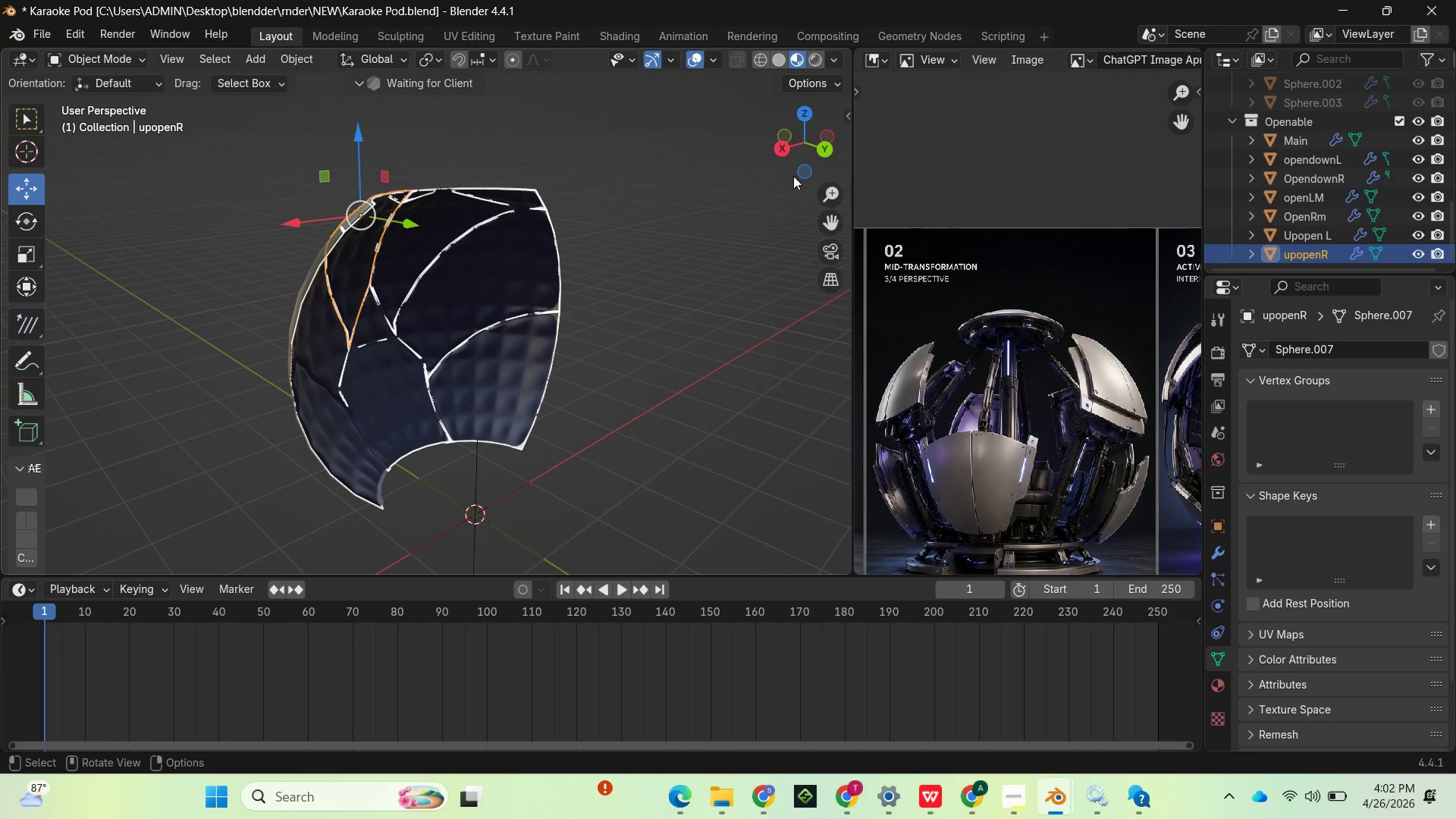 
left_click_drag(start_coordinate=[804, 148], to_coordinate=[758, 229])
 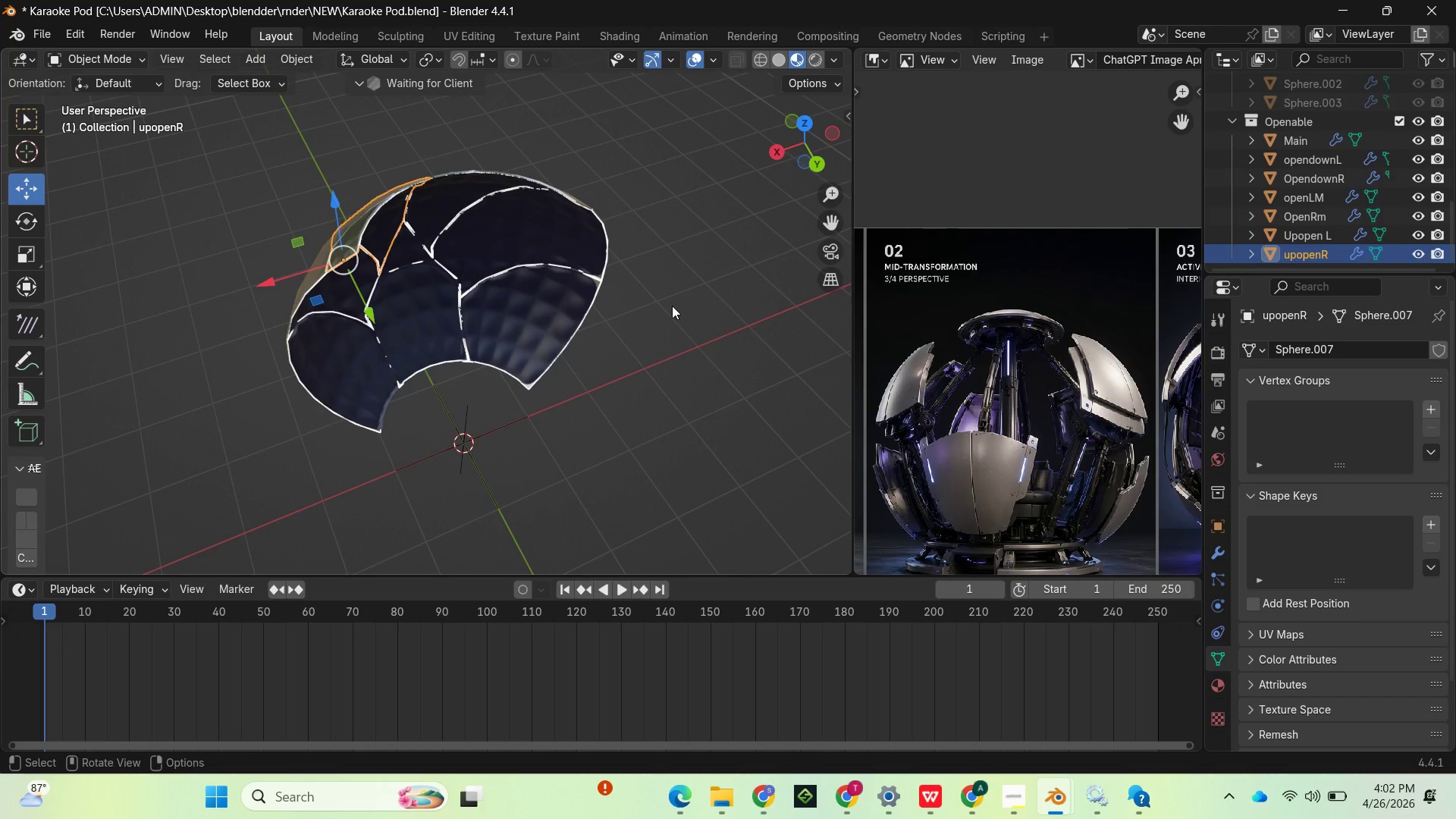 
key(R)
 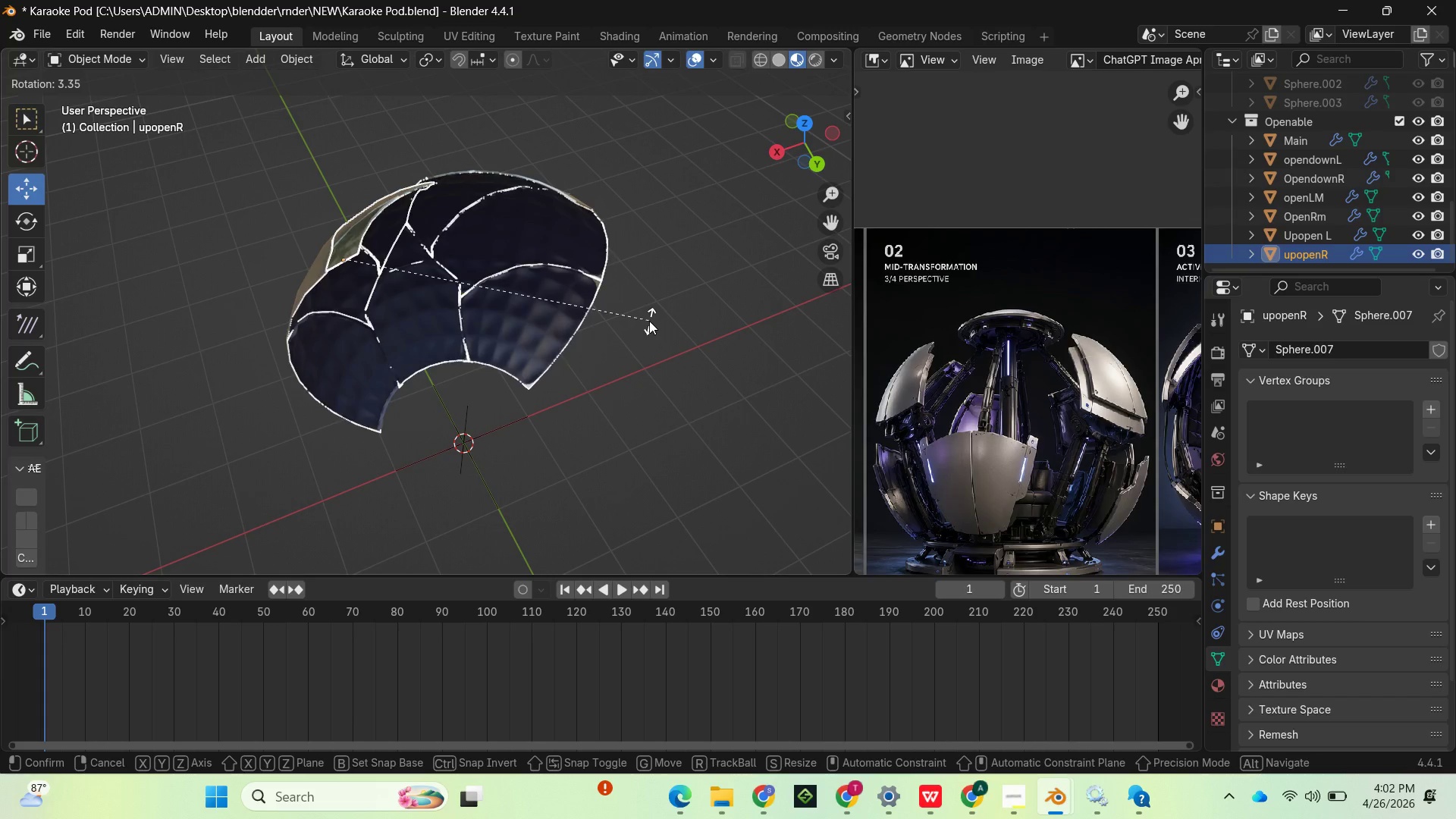 
key(Z)
 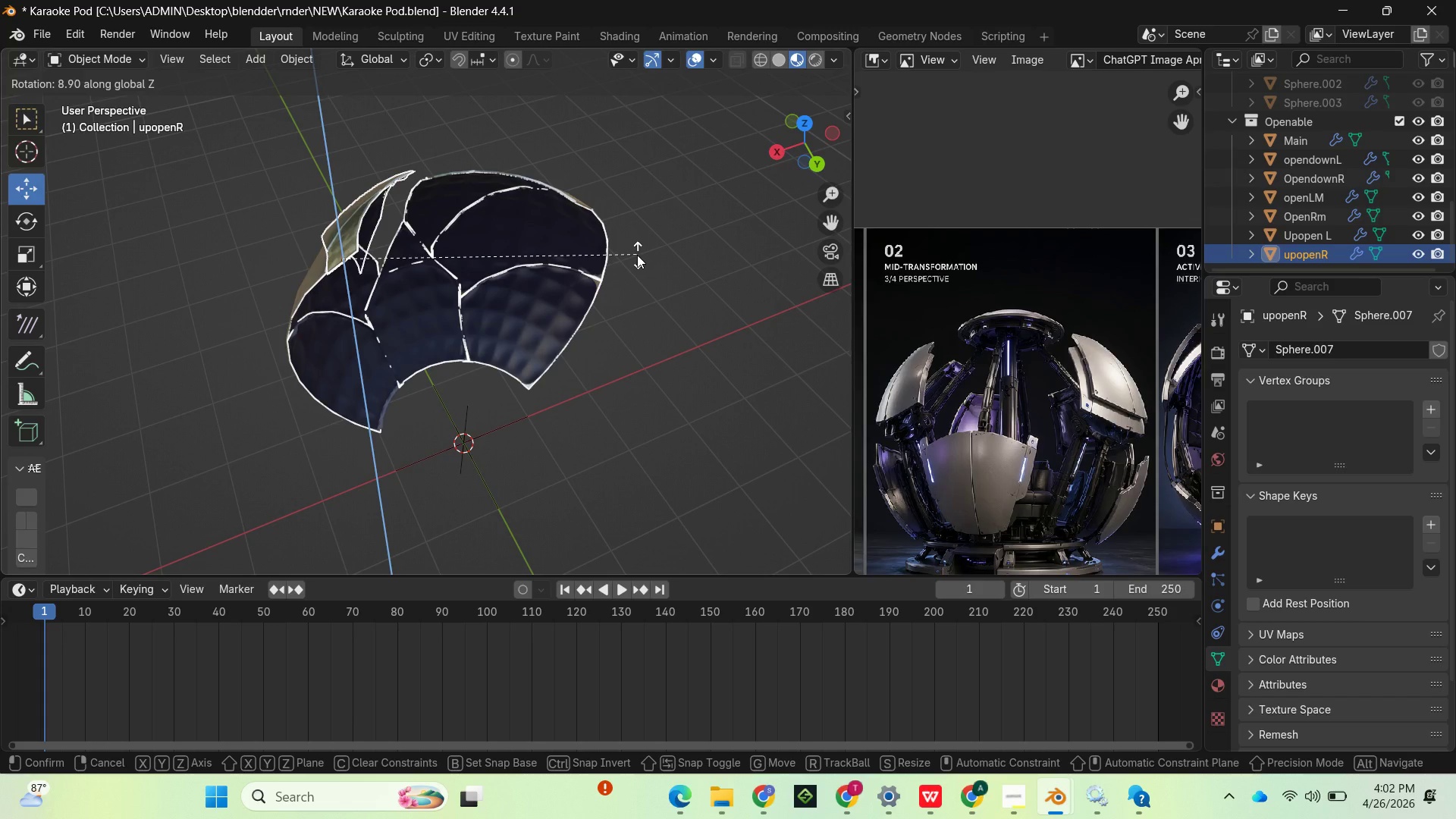 
key(Y)
 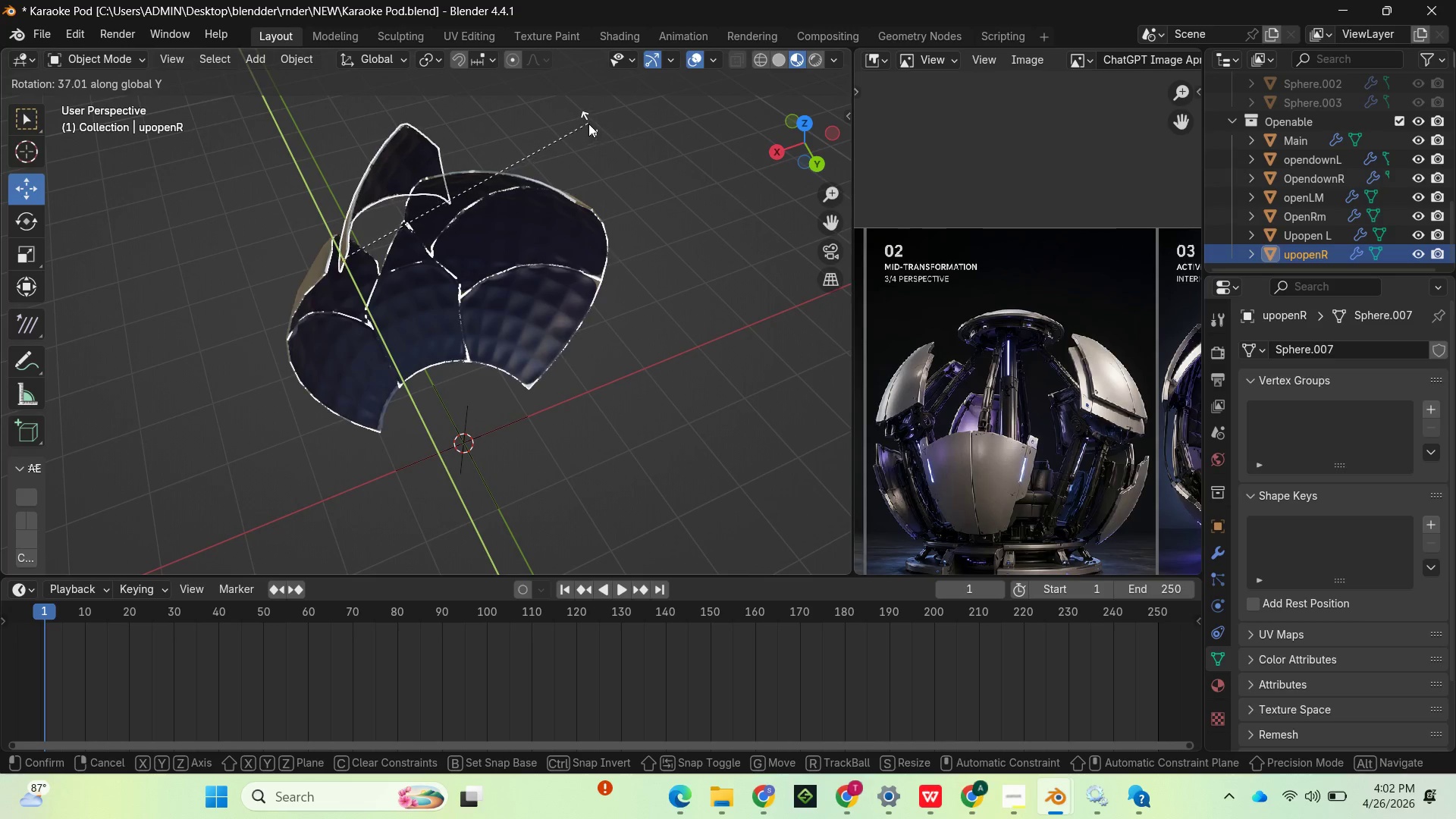 
left_click([588, 124])
 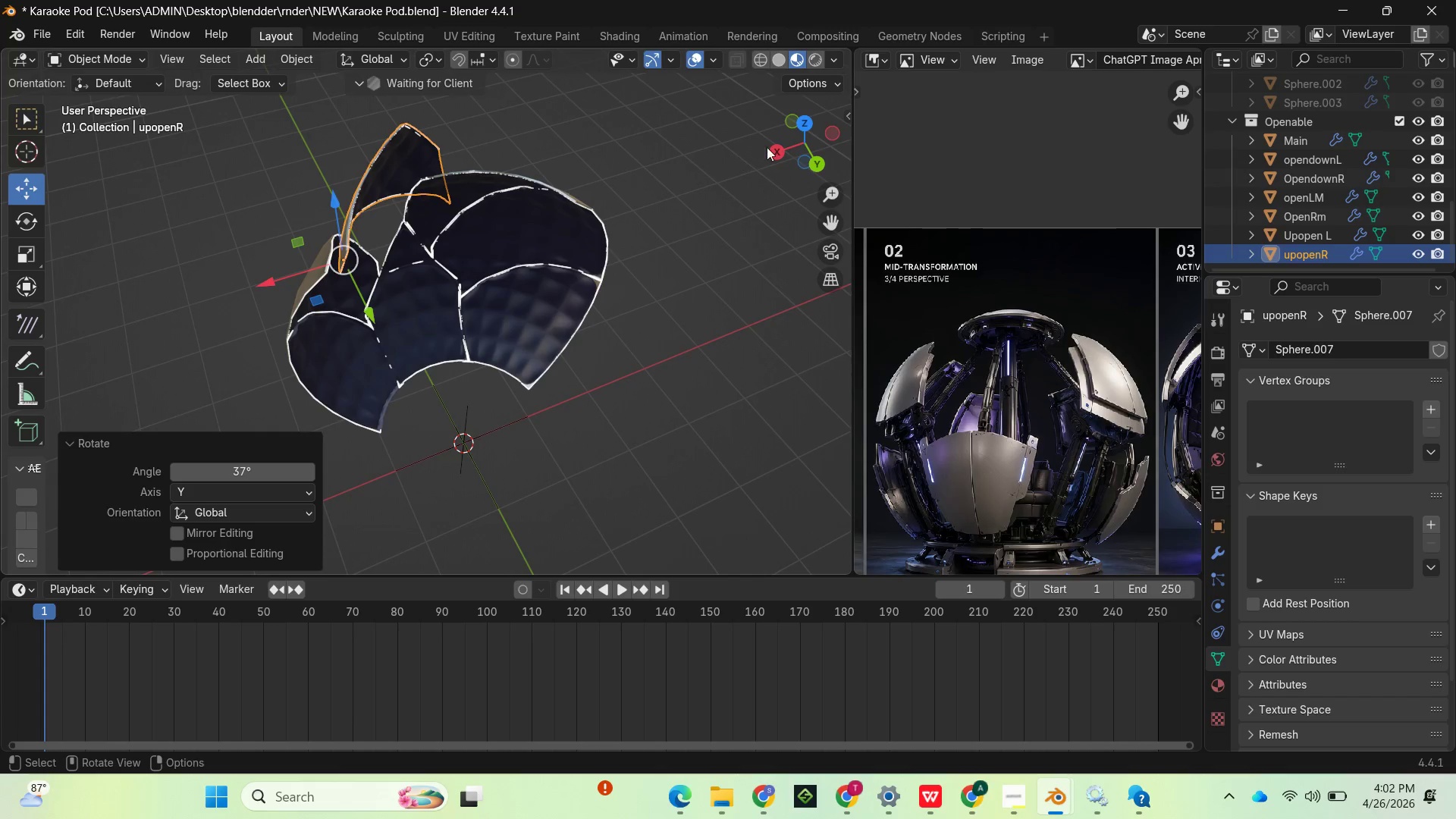 
left_click_drag(start_coordinate=[788, 143], to_coordinate=[644, 99])
 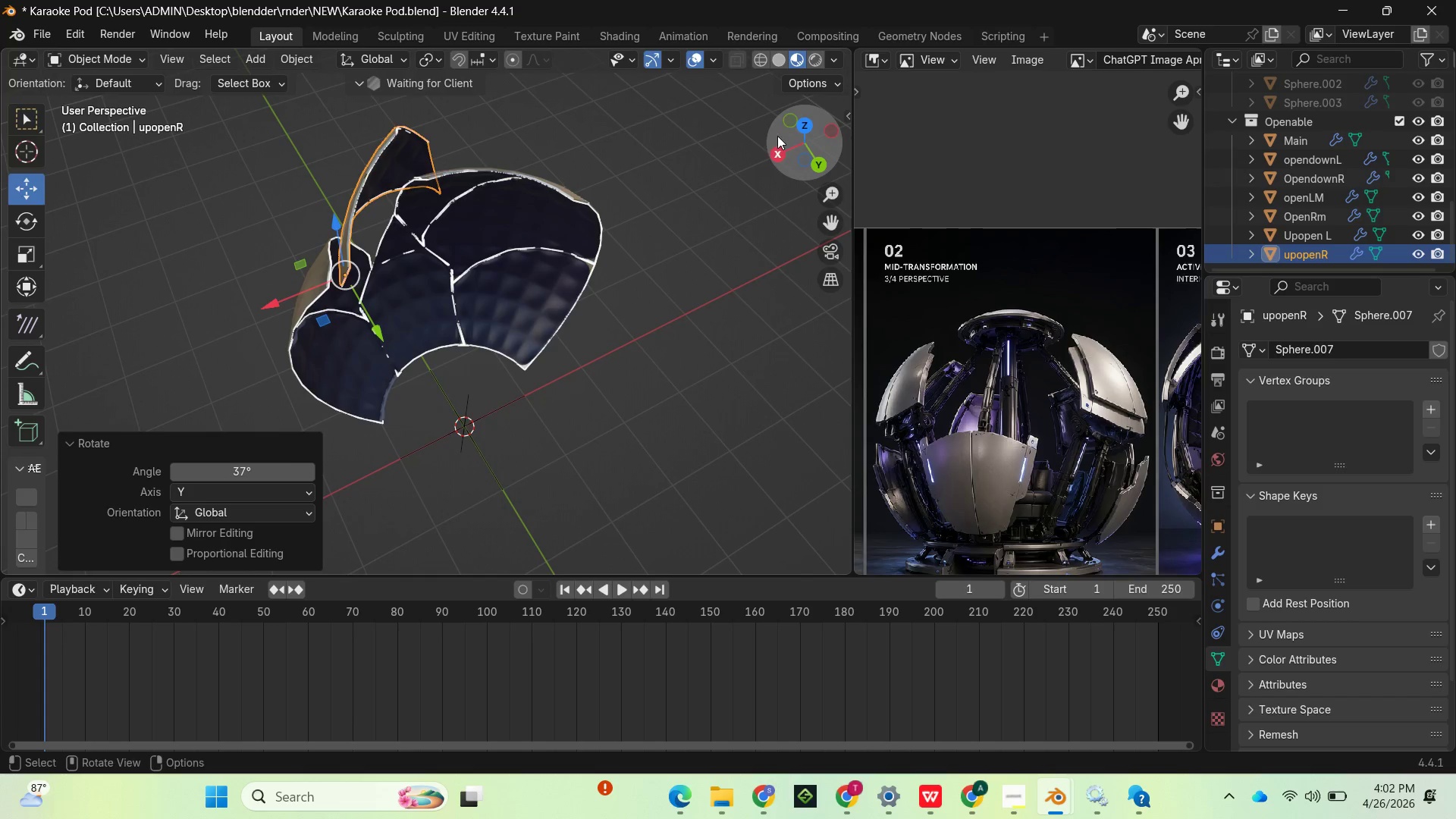 
left_click_drag(start_coordinate=[783, 136], to_coordinate=[106, 97])
 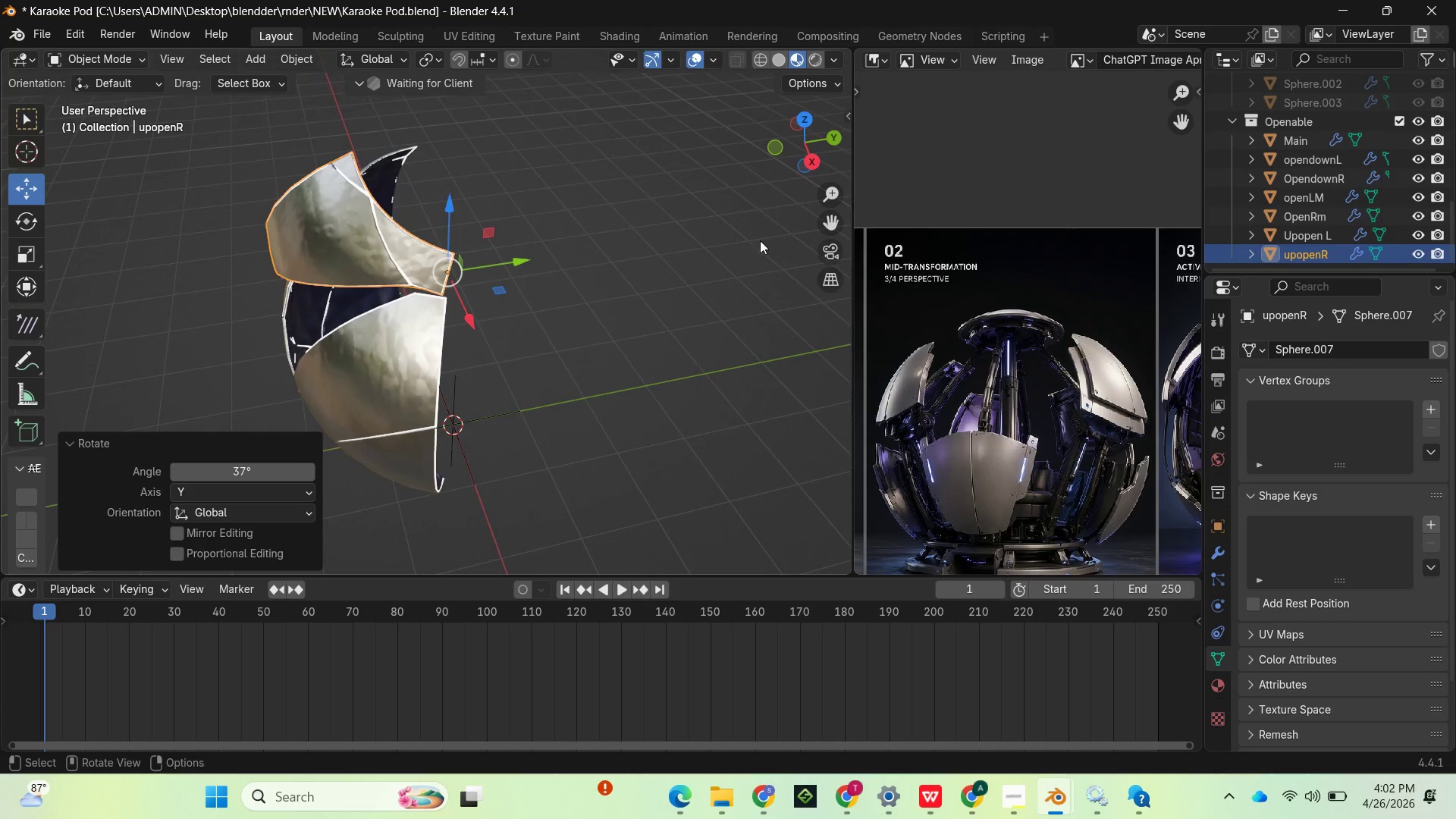 
key(Control+Z)
 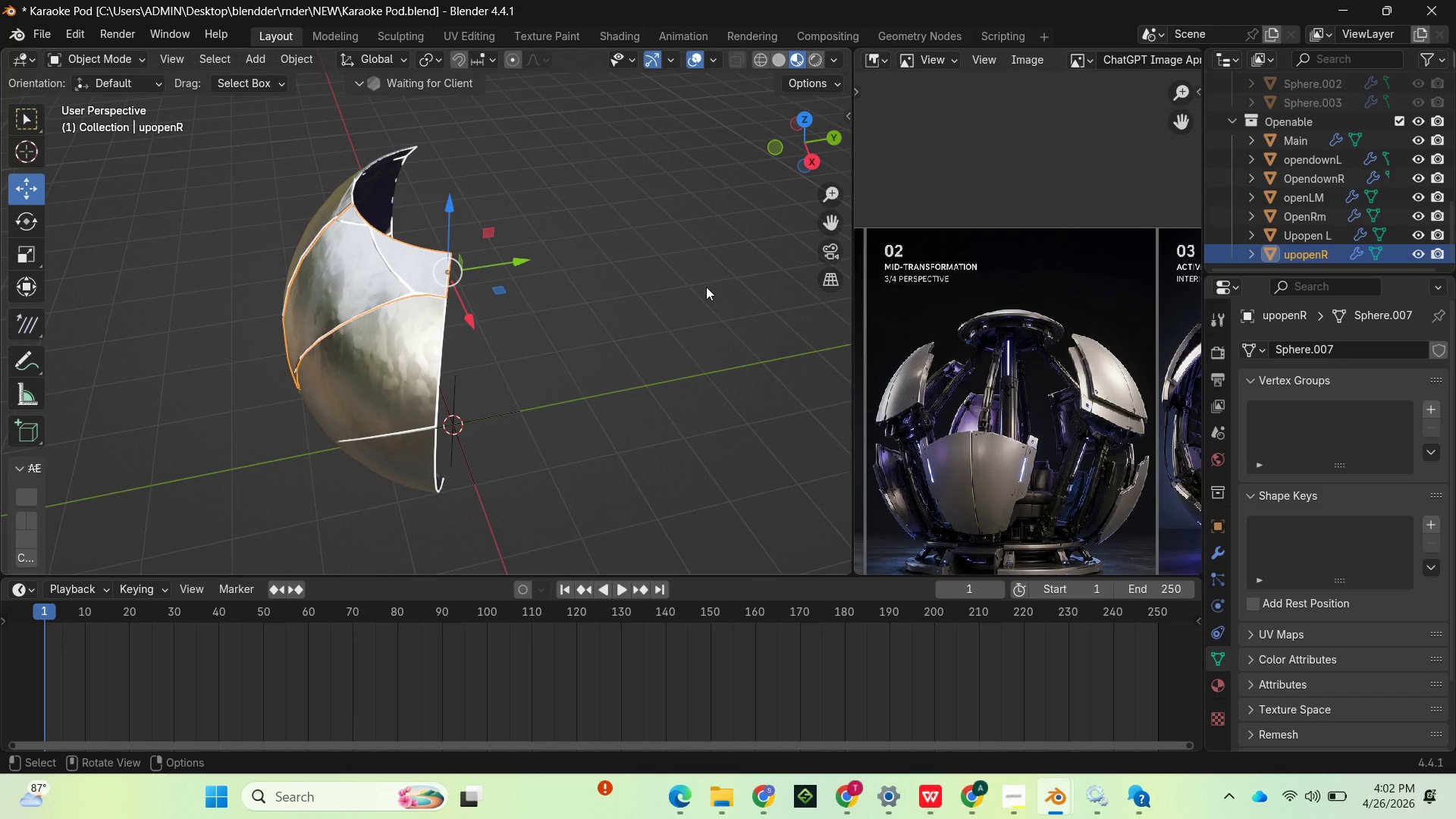 
key(Numpad3)
 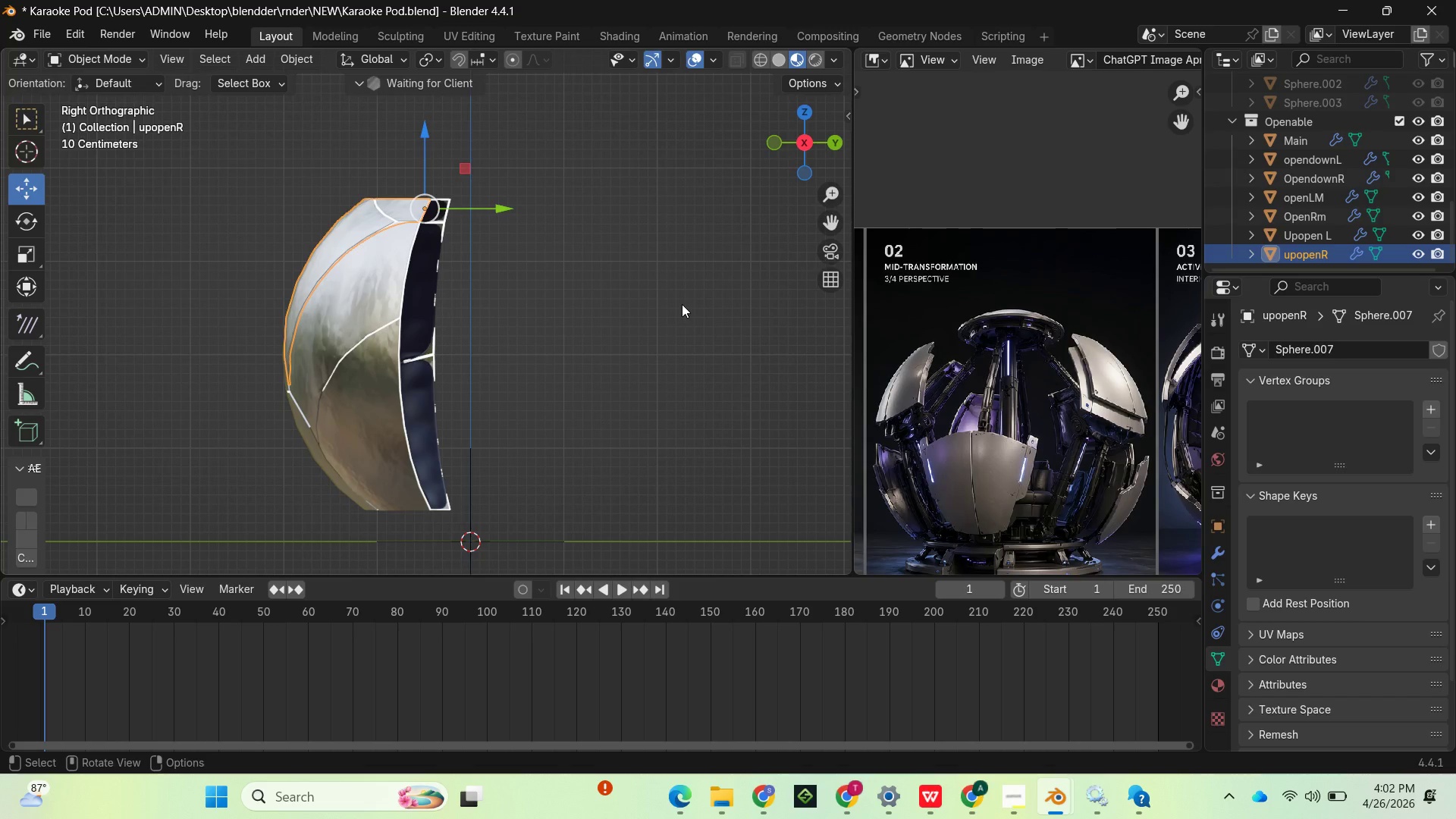 
key(R)
 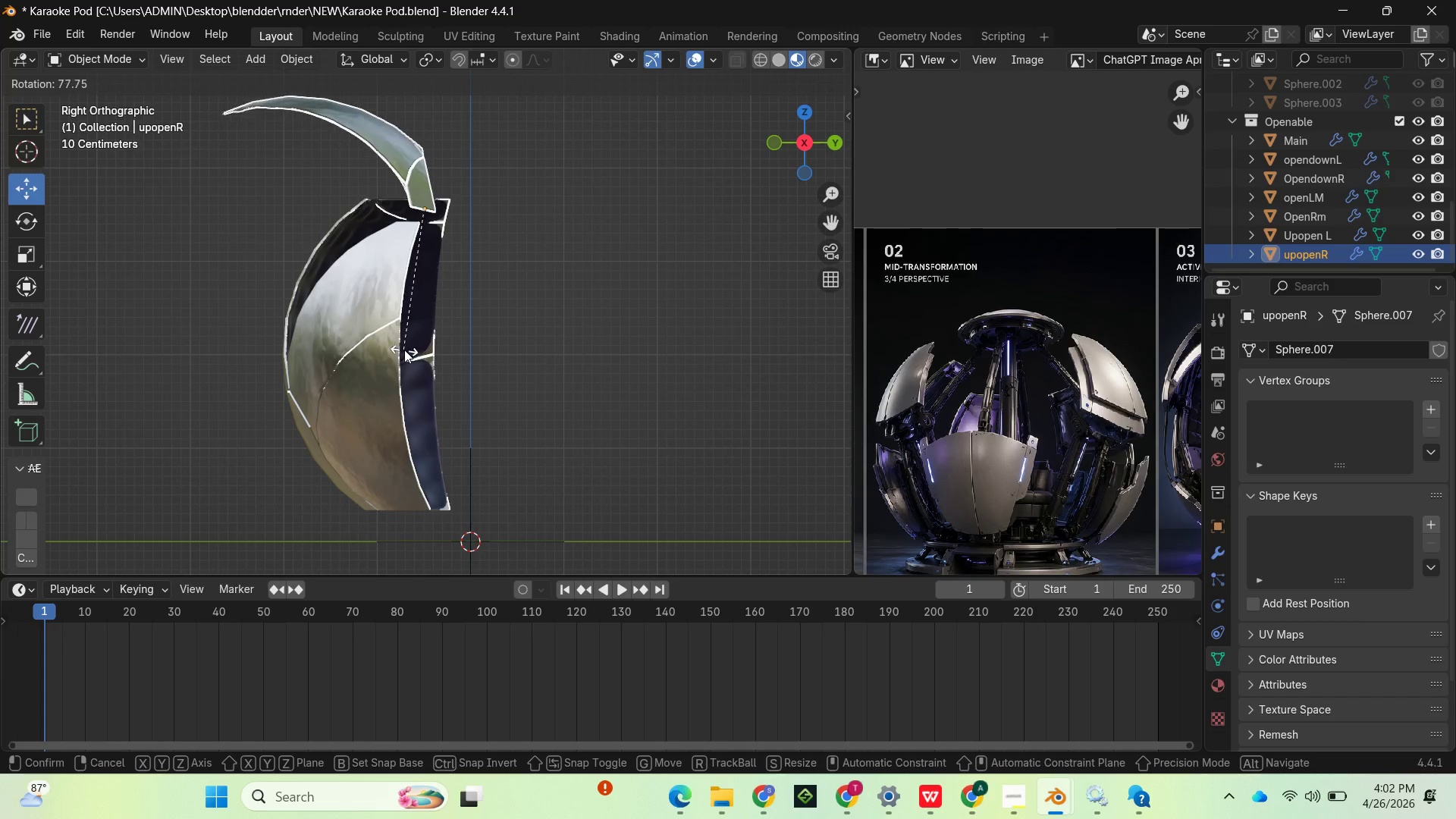 
left_click([381, 342])
 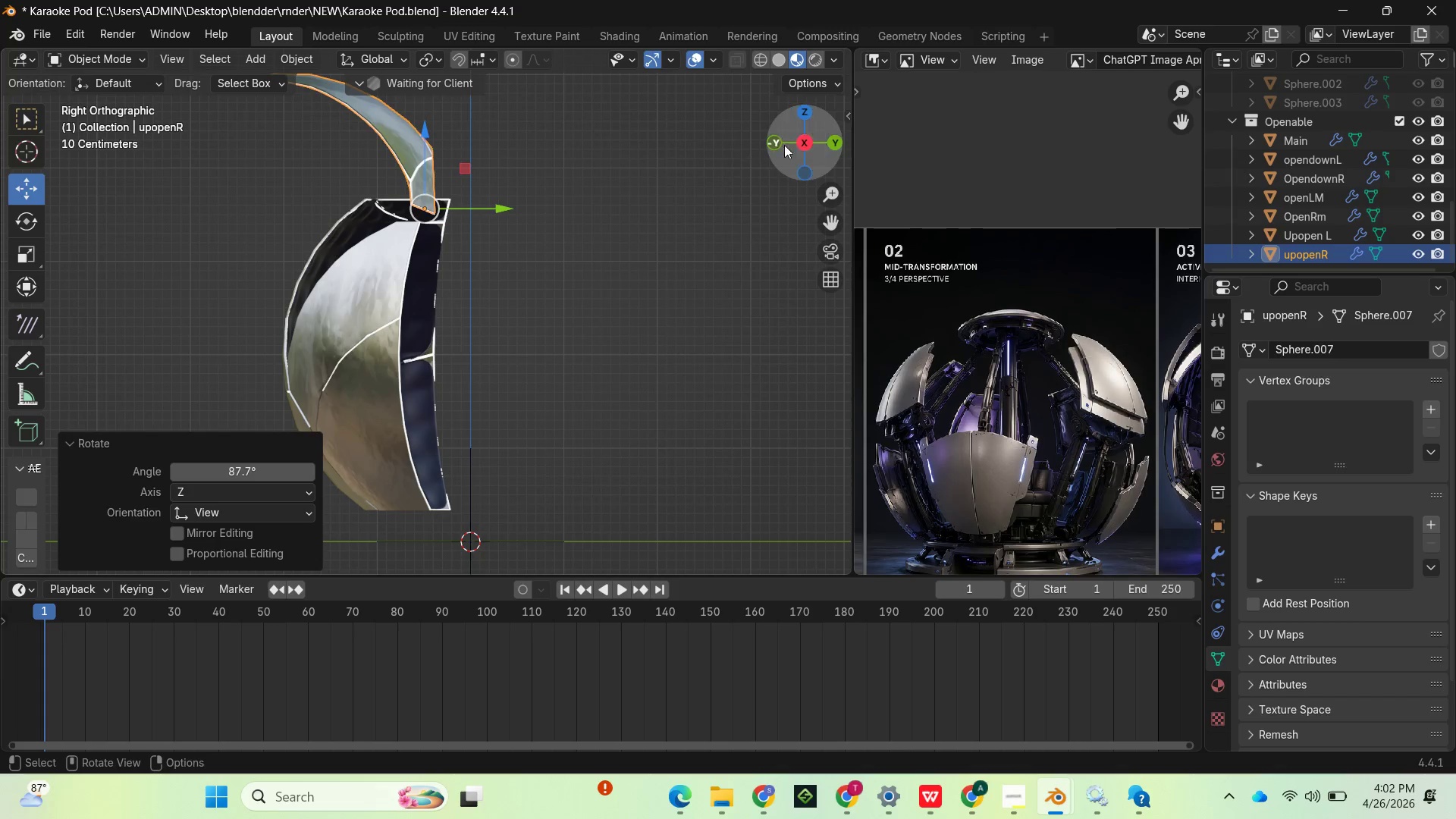 
left_click_drag(start_coordinate=[796, 145], to_coordinate=[105, 198])
 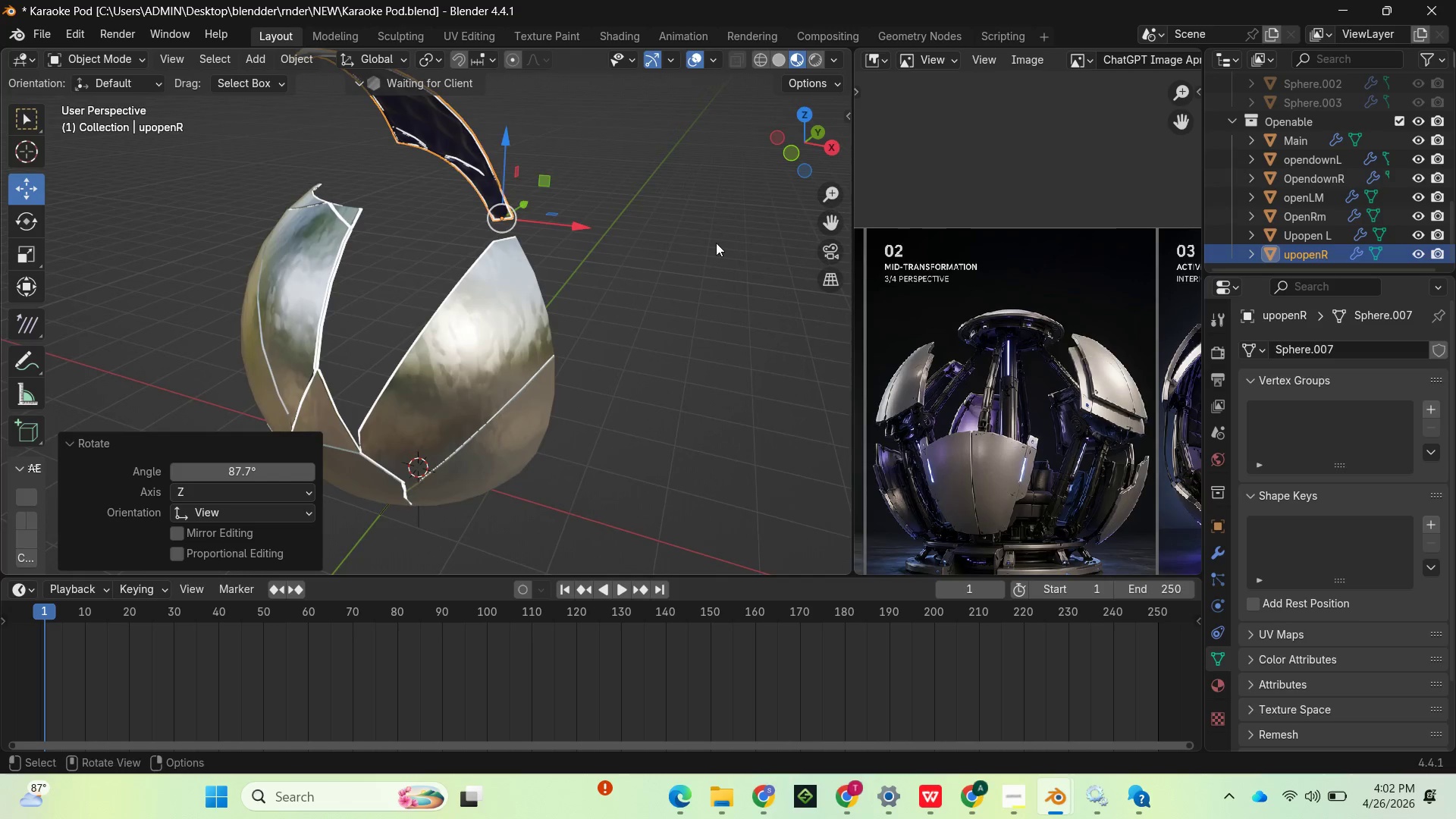 
key(Control+Z)
 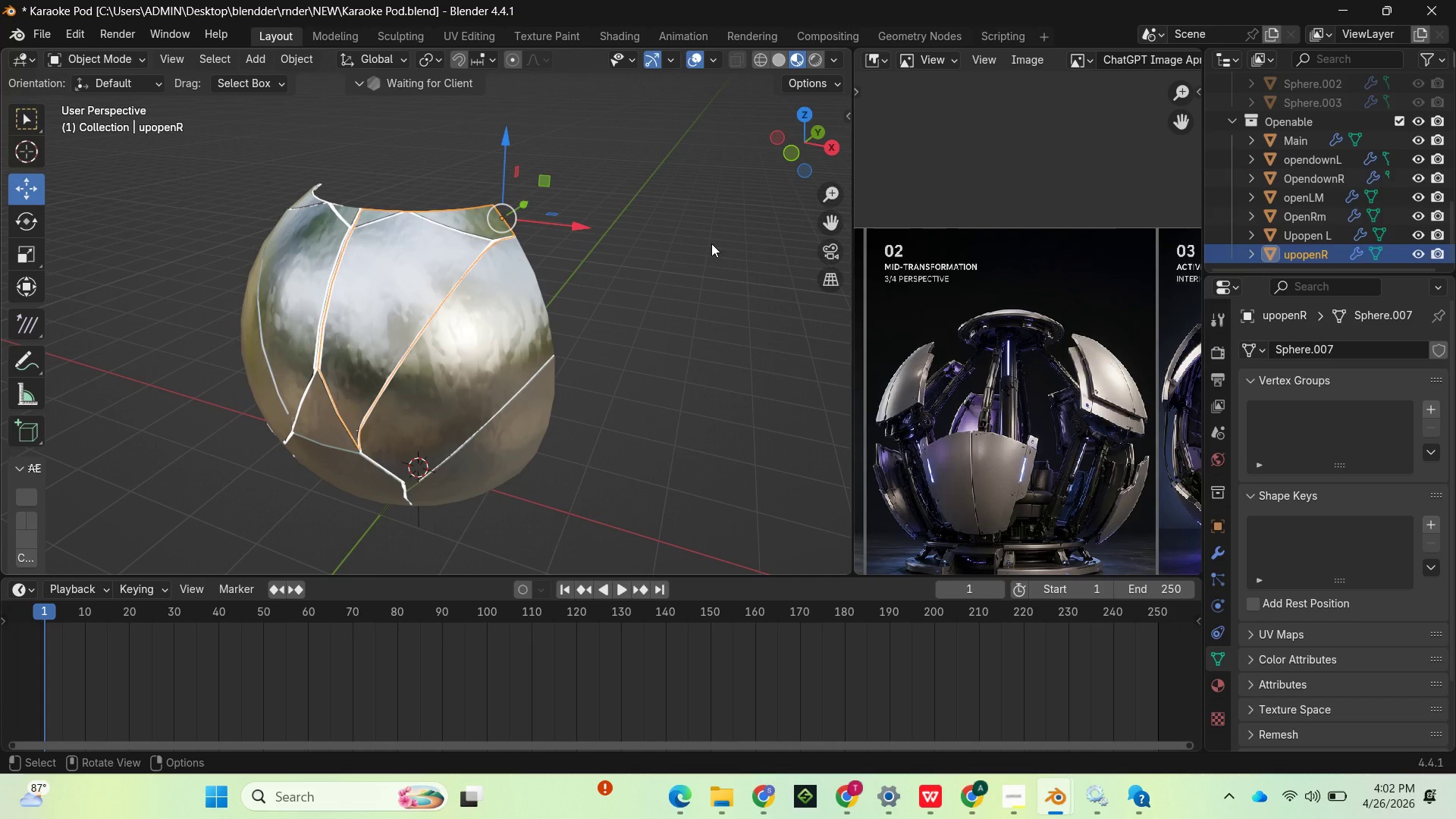 
type(rx)
 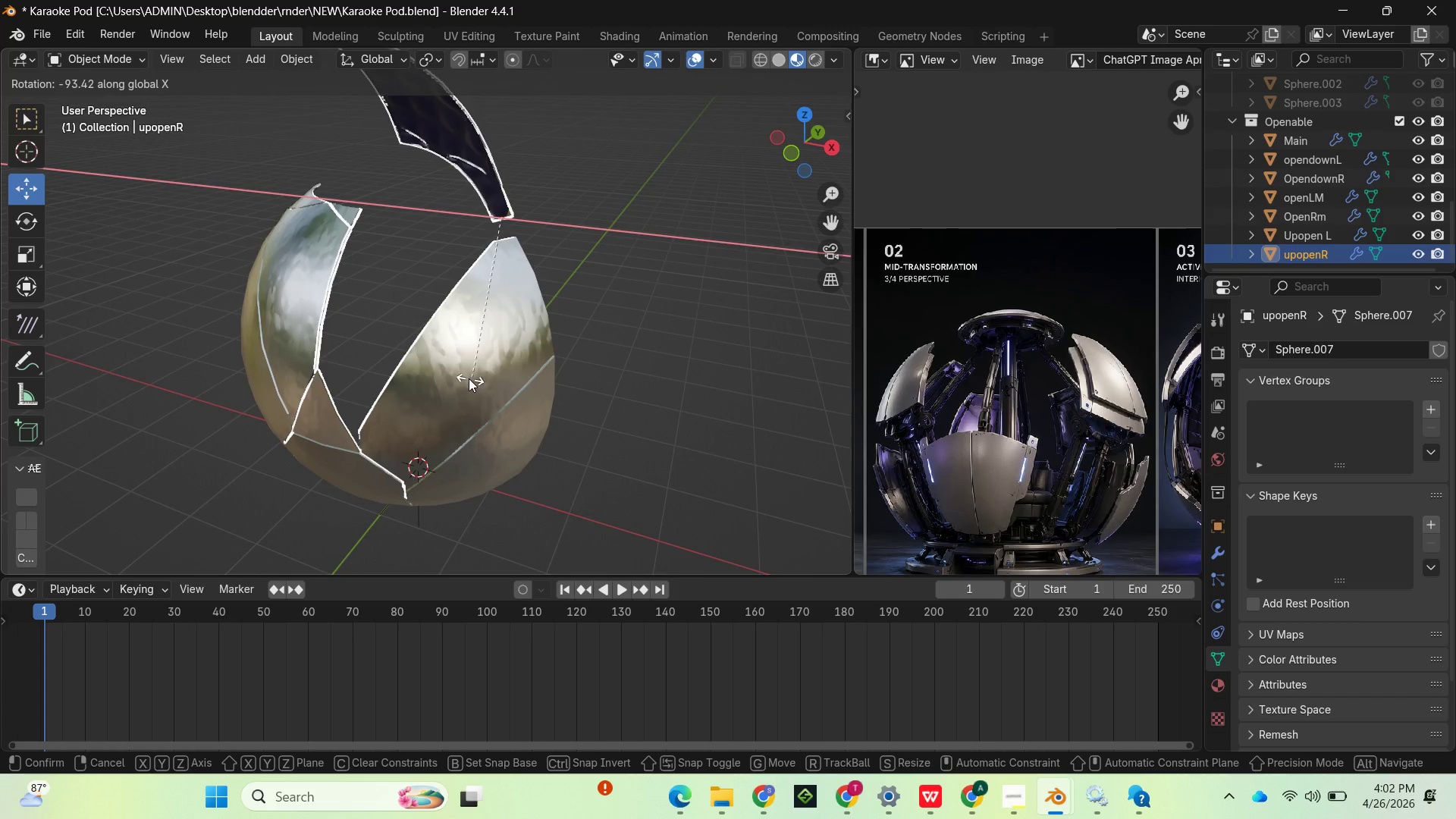 
left_click([464, 380])
 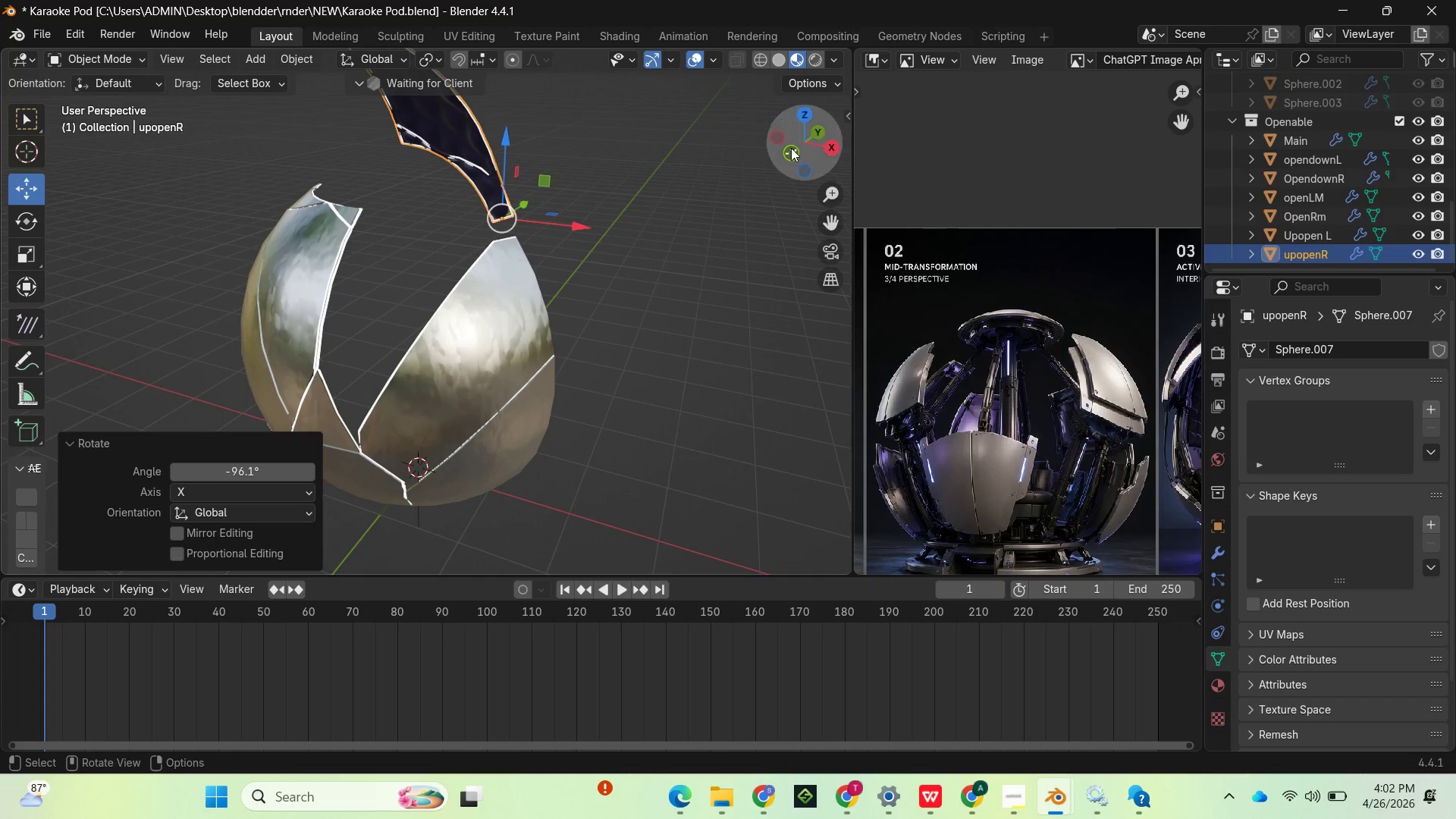 
left_click_drag(start_coordinate=[795, 141], to_coordinate=[423, 156])
 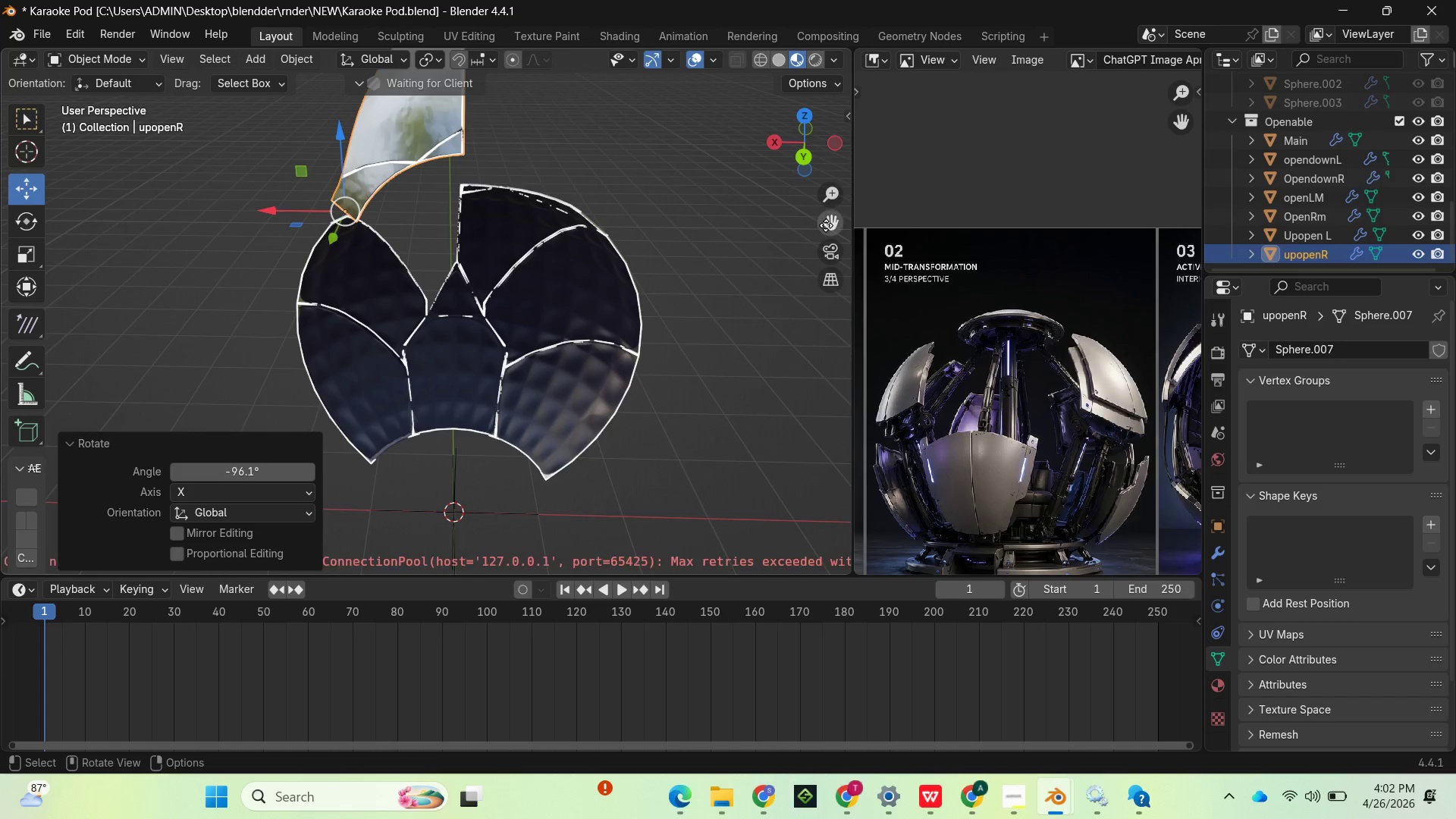 
wait(6.66)
 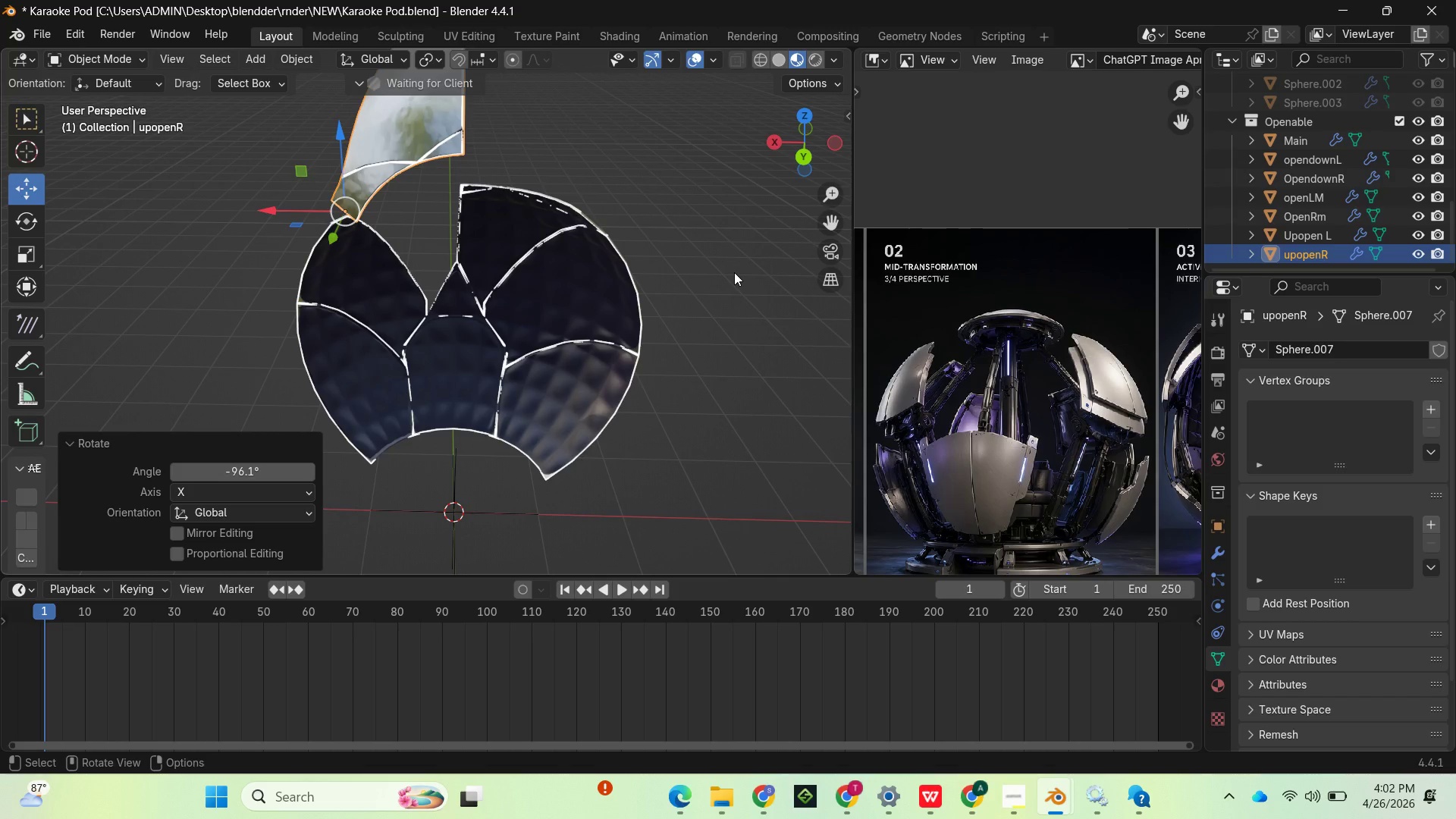 
left_click([1216, 531])
 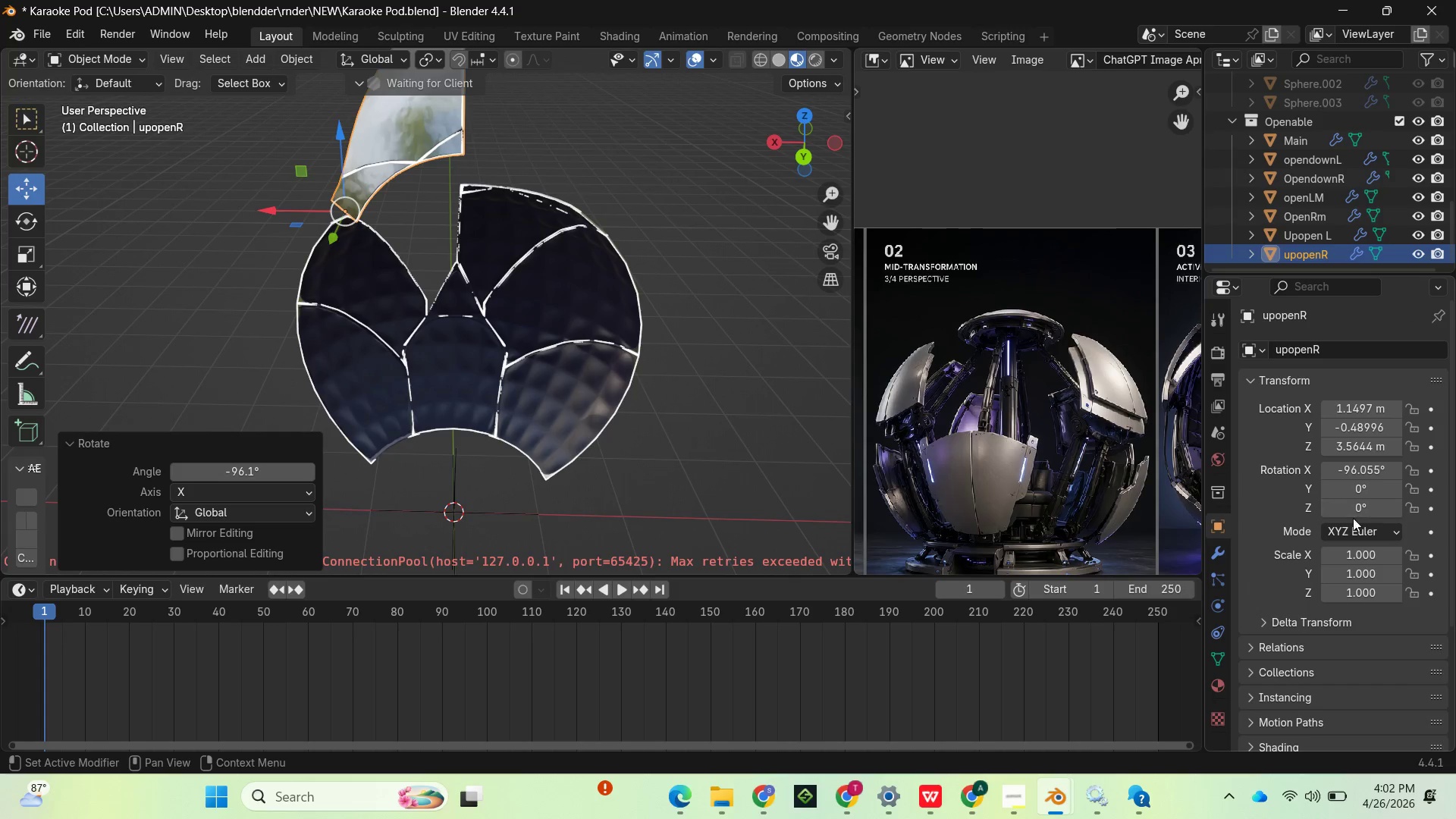 
wait(5.23)
 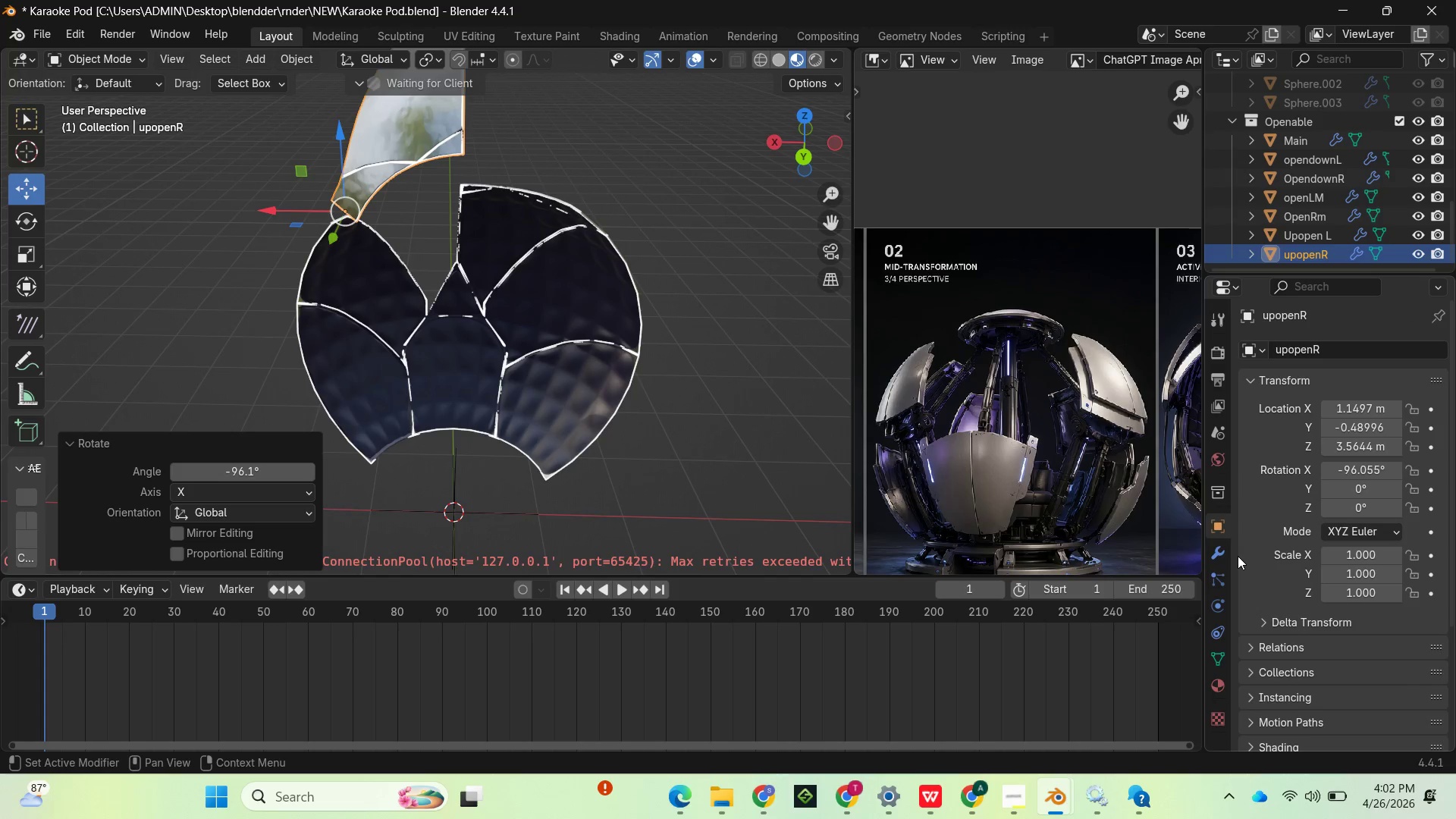 
left_click([1370, 472])
 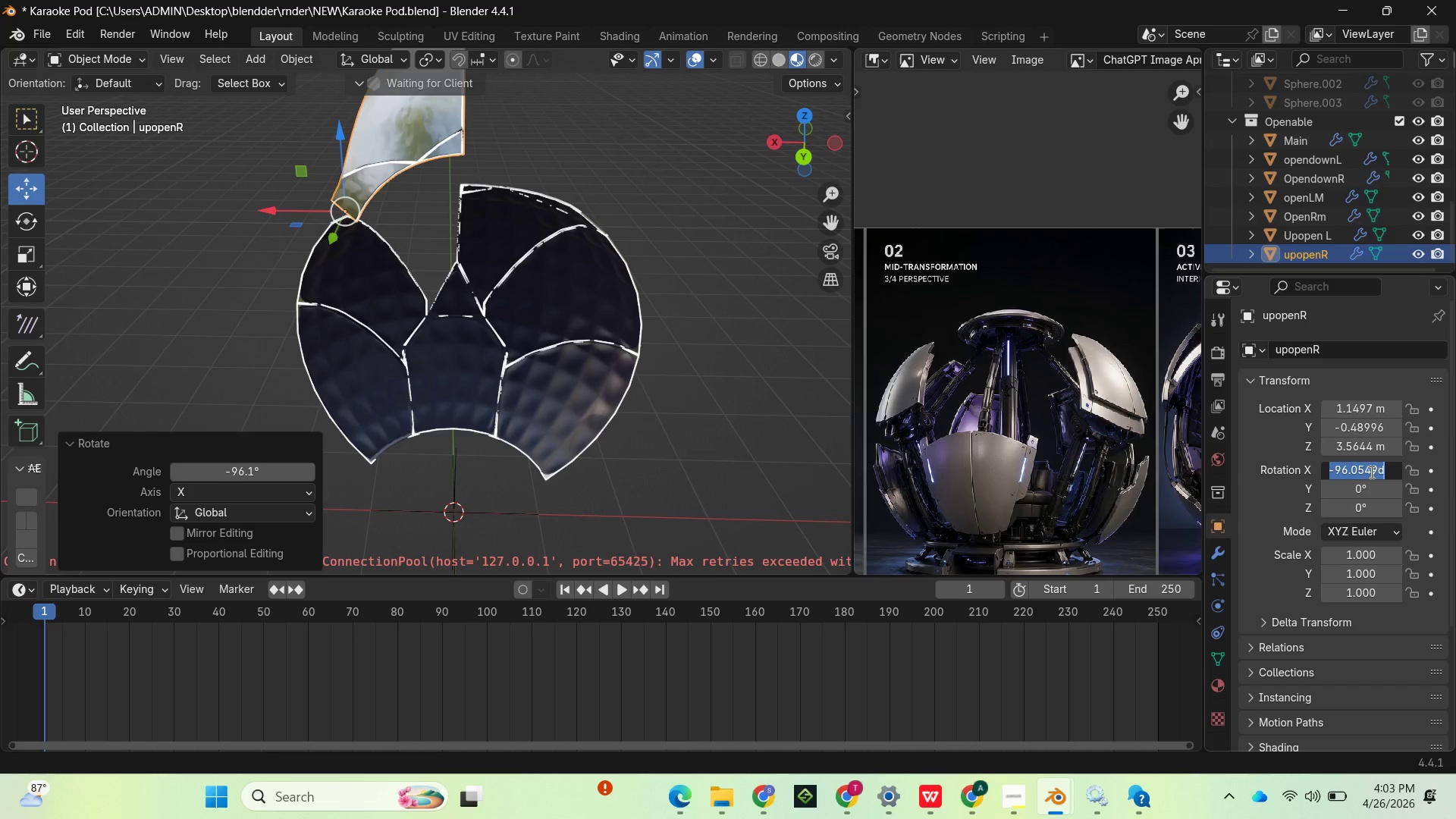 
type(-90)
 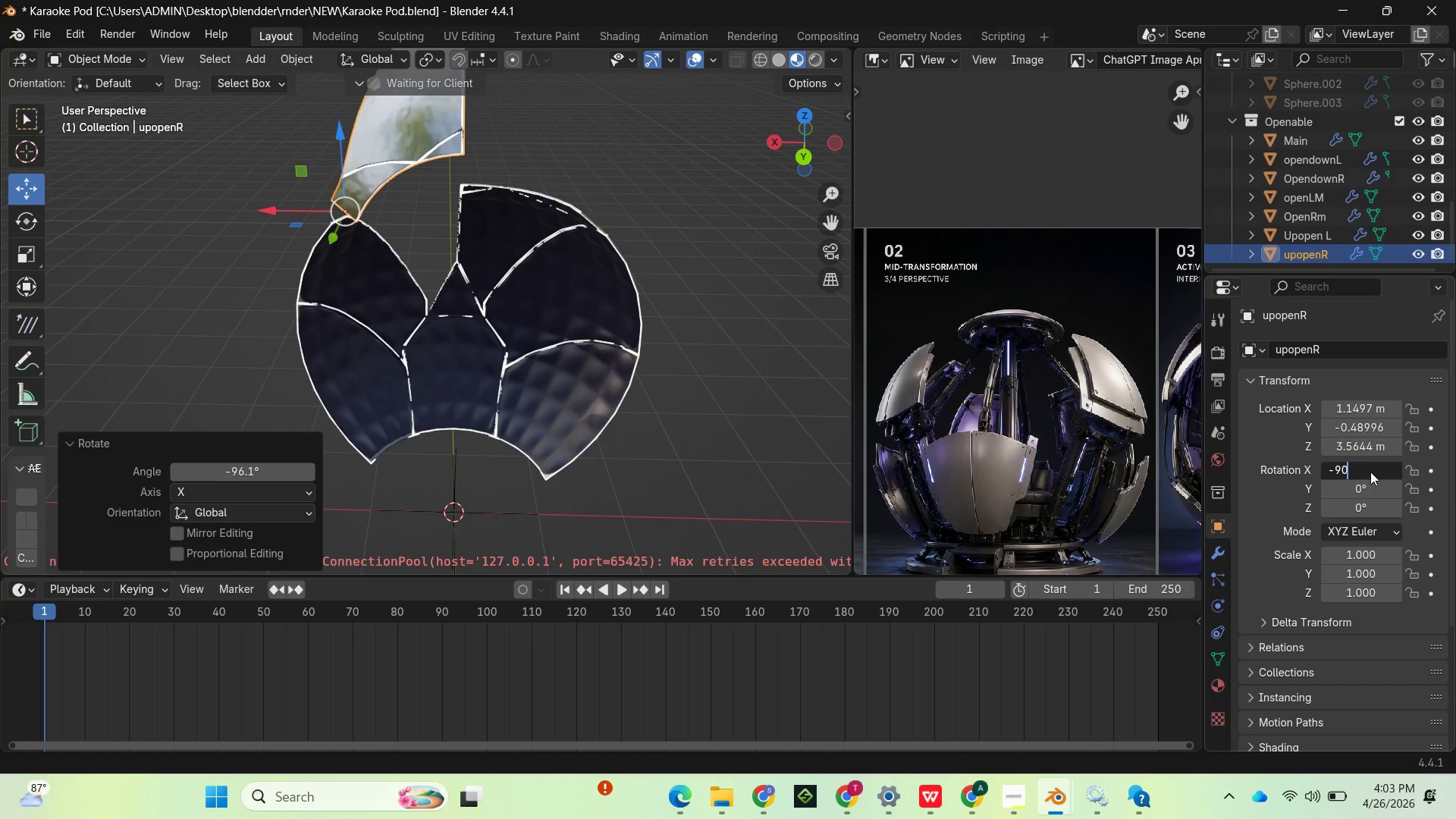 
key(Enter)
 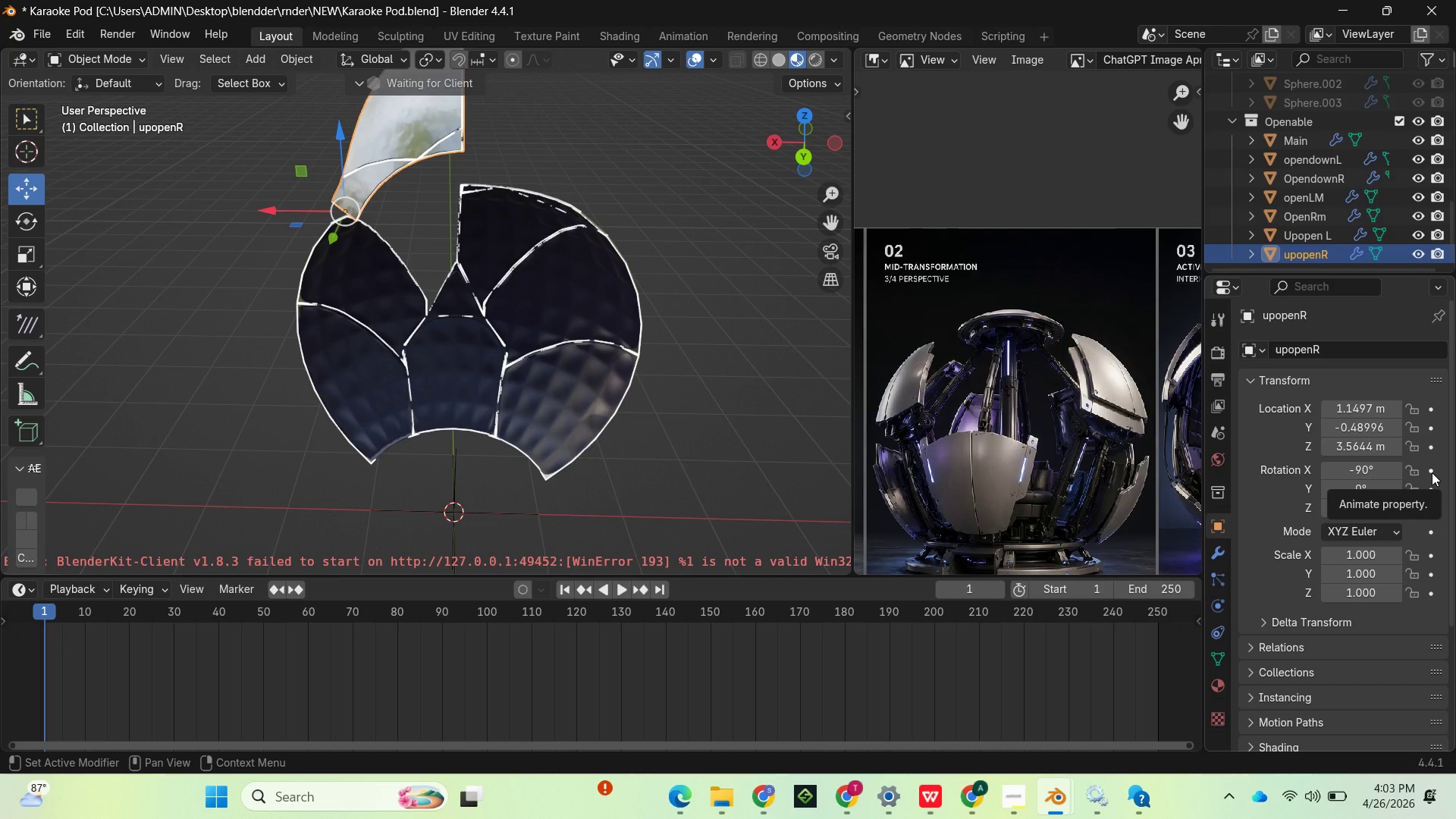 
wait(7.94)
 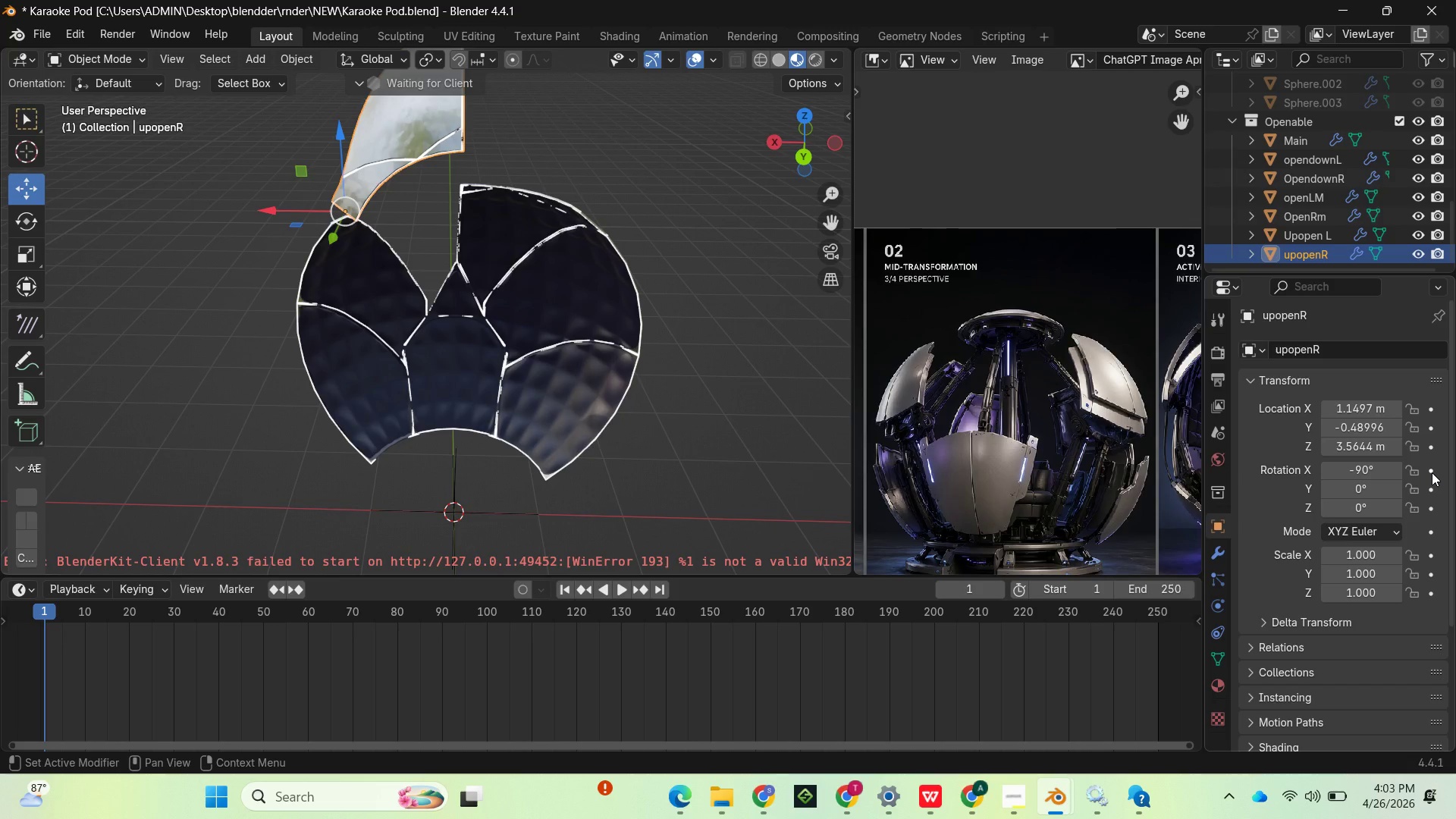 
left_click([1432, 472])
 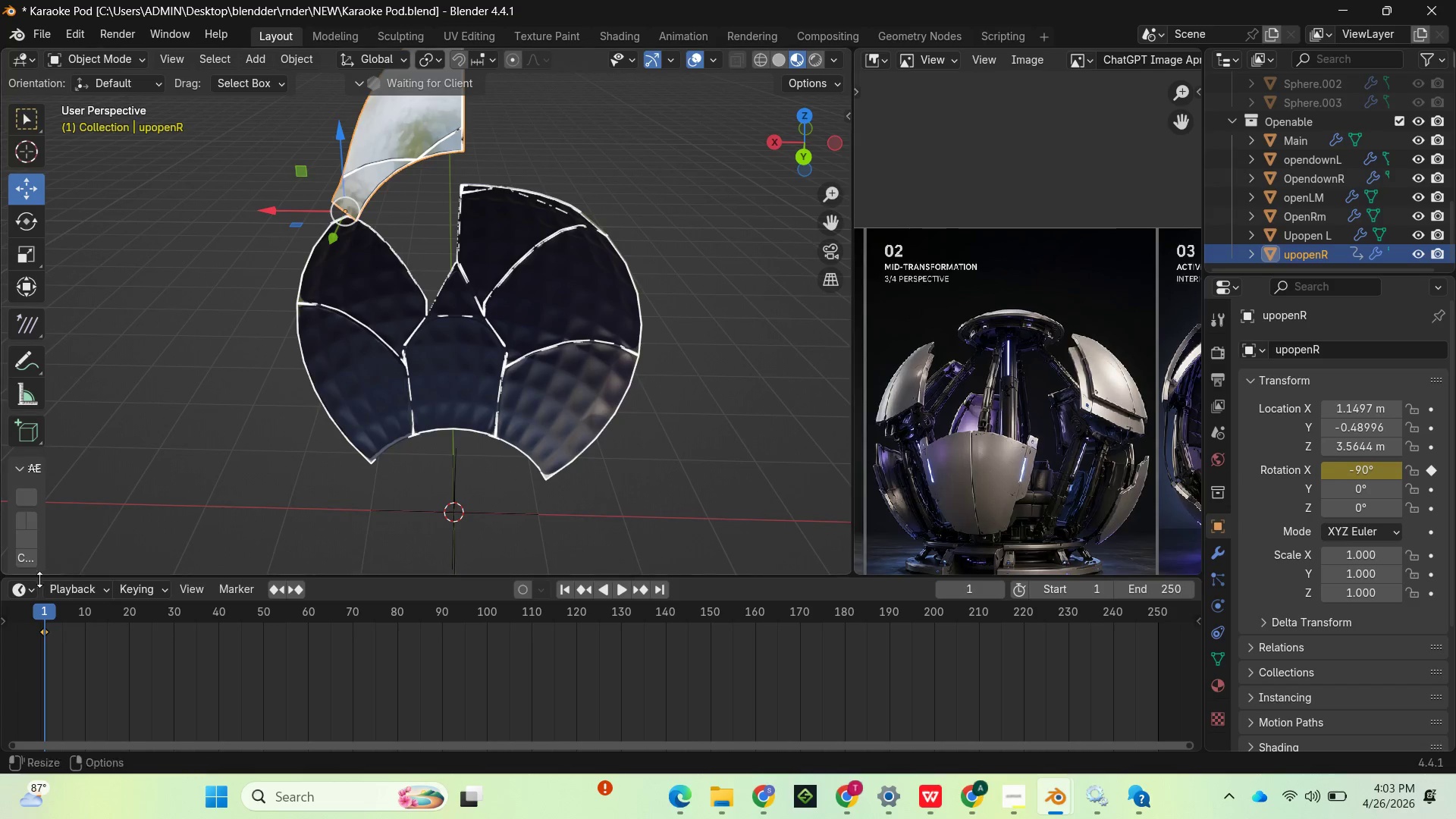 
left_click_drag(start_coordinate=[45, 607], to_coordinate=[1157, 639])
 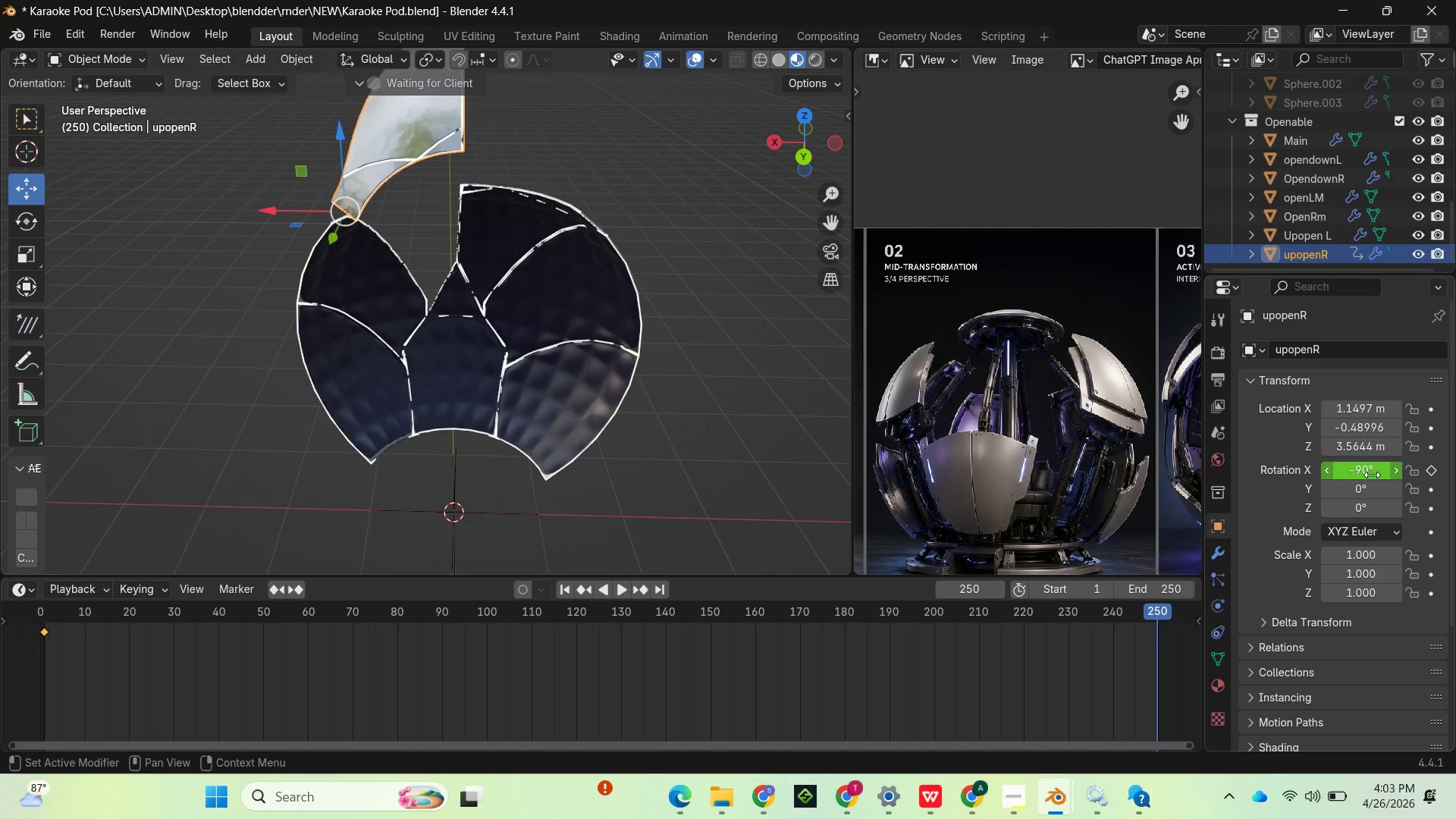 
left_click([1371, 475])
 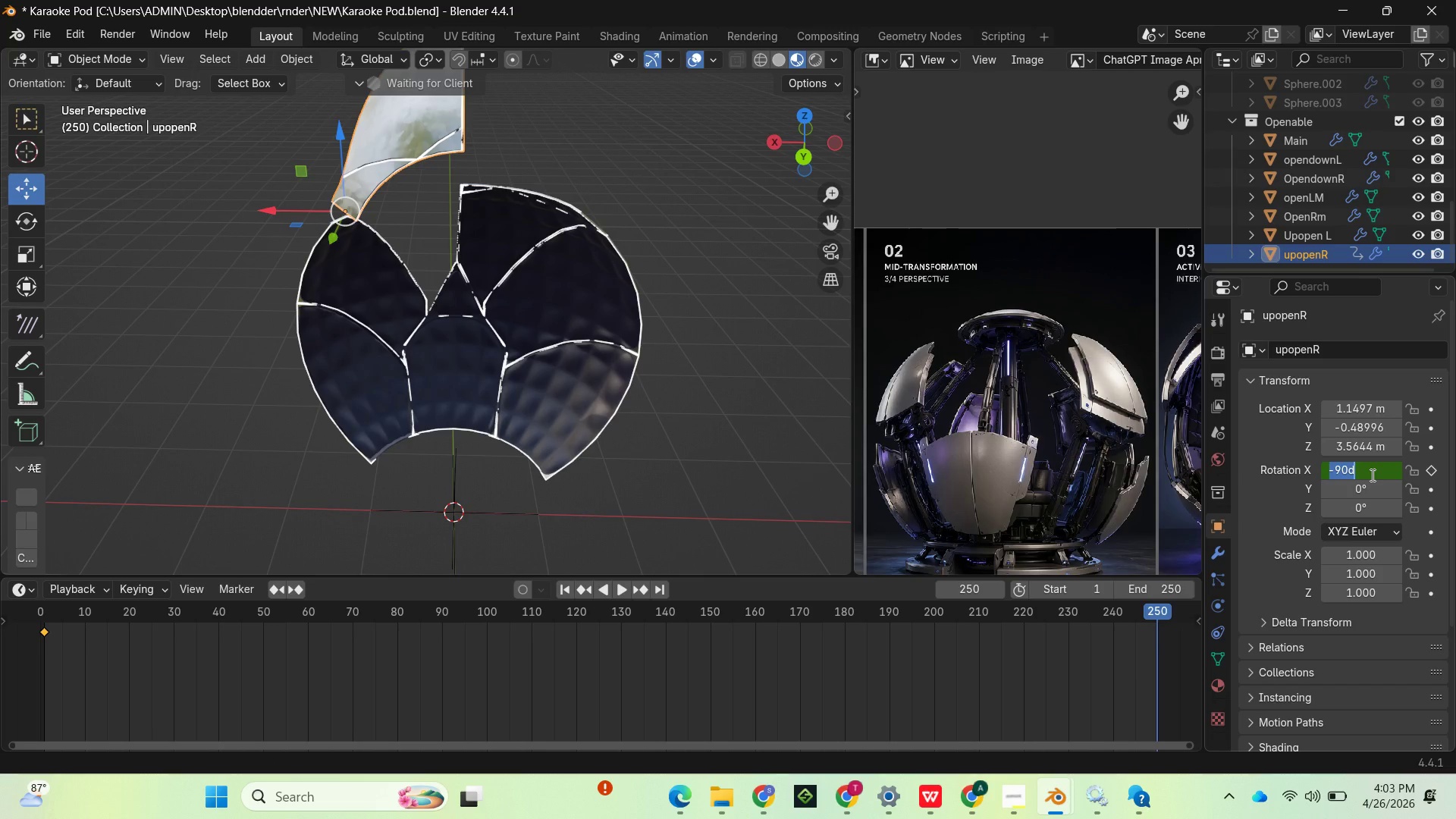 
key(0)
 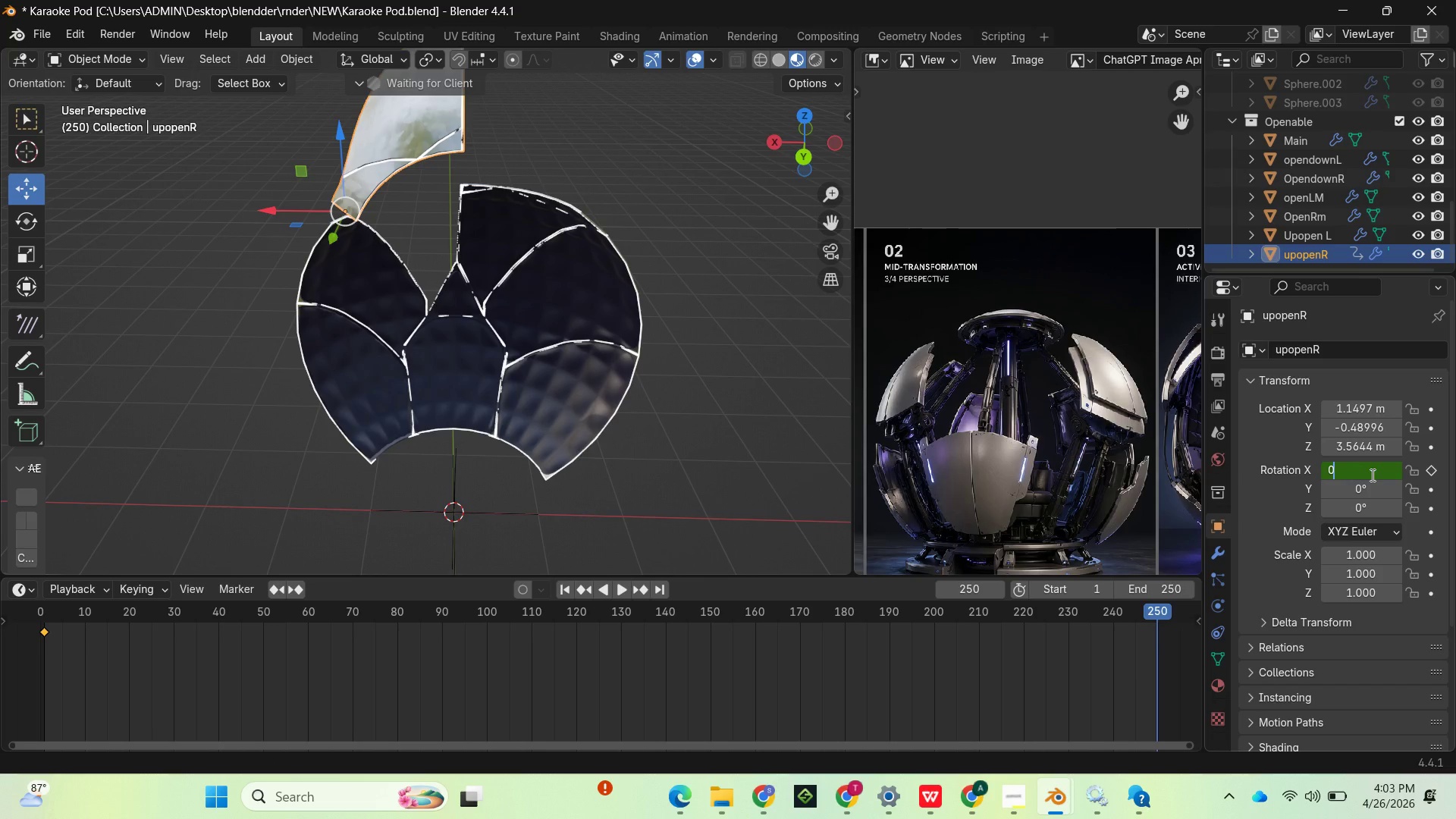 
key(Enter)
 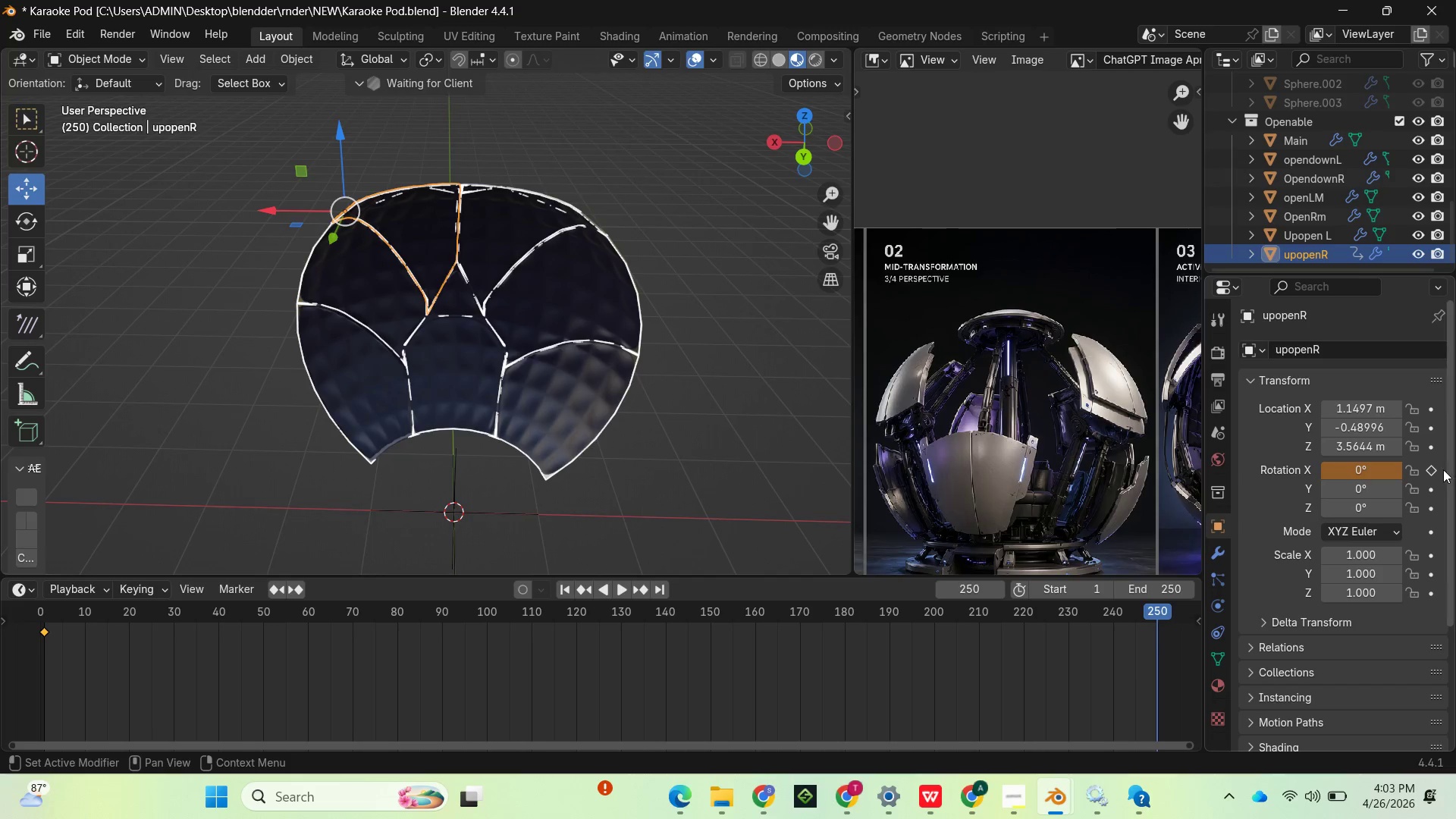 
left_click([1436, 471])
 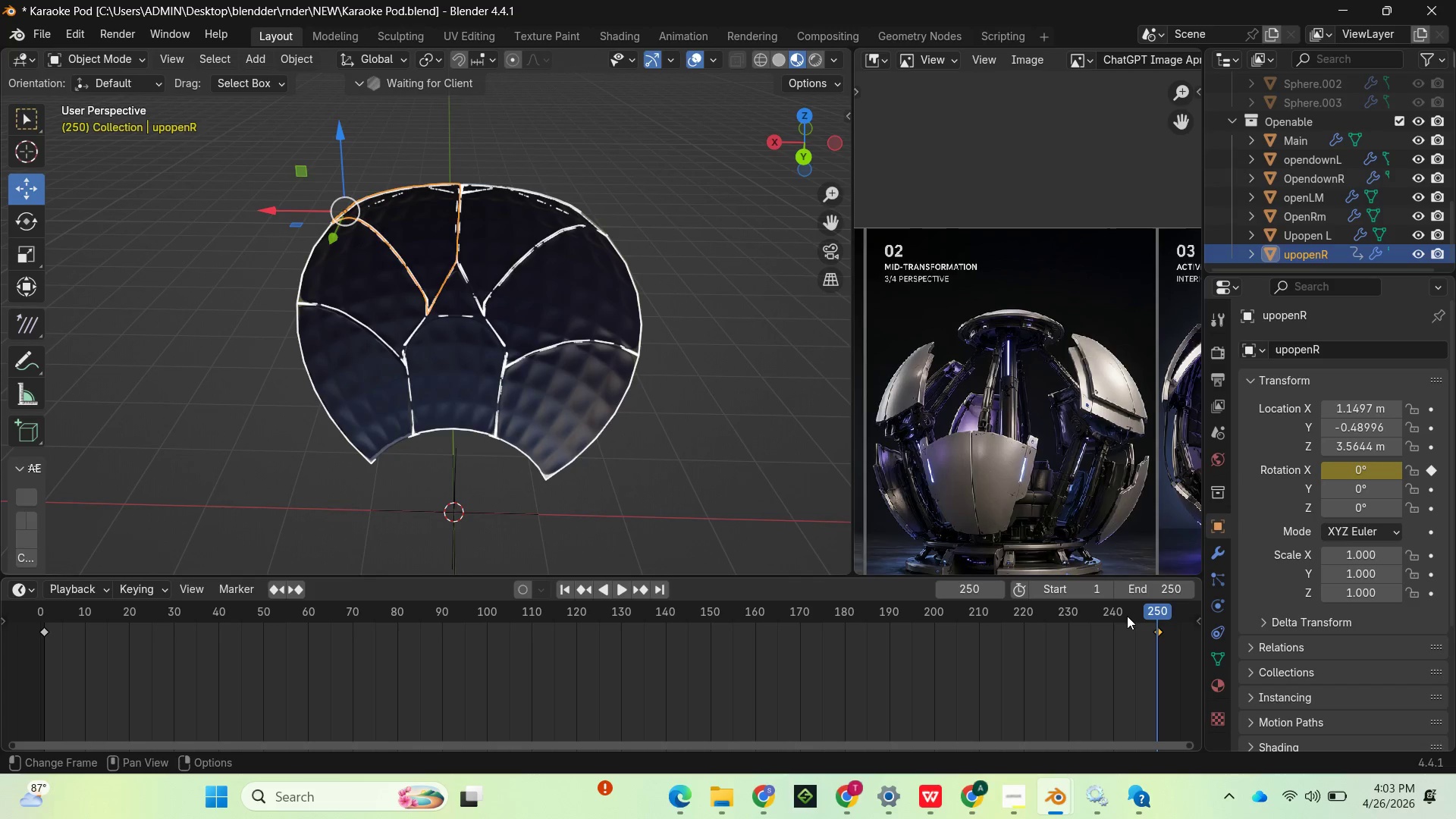 
left_click_drag(start_coordinate=[1137, 613], to_coordinate=[95, 547])
 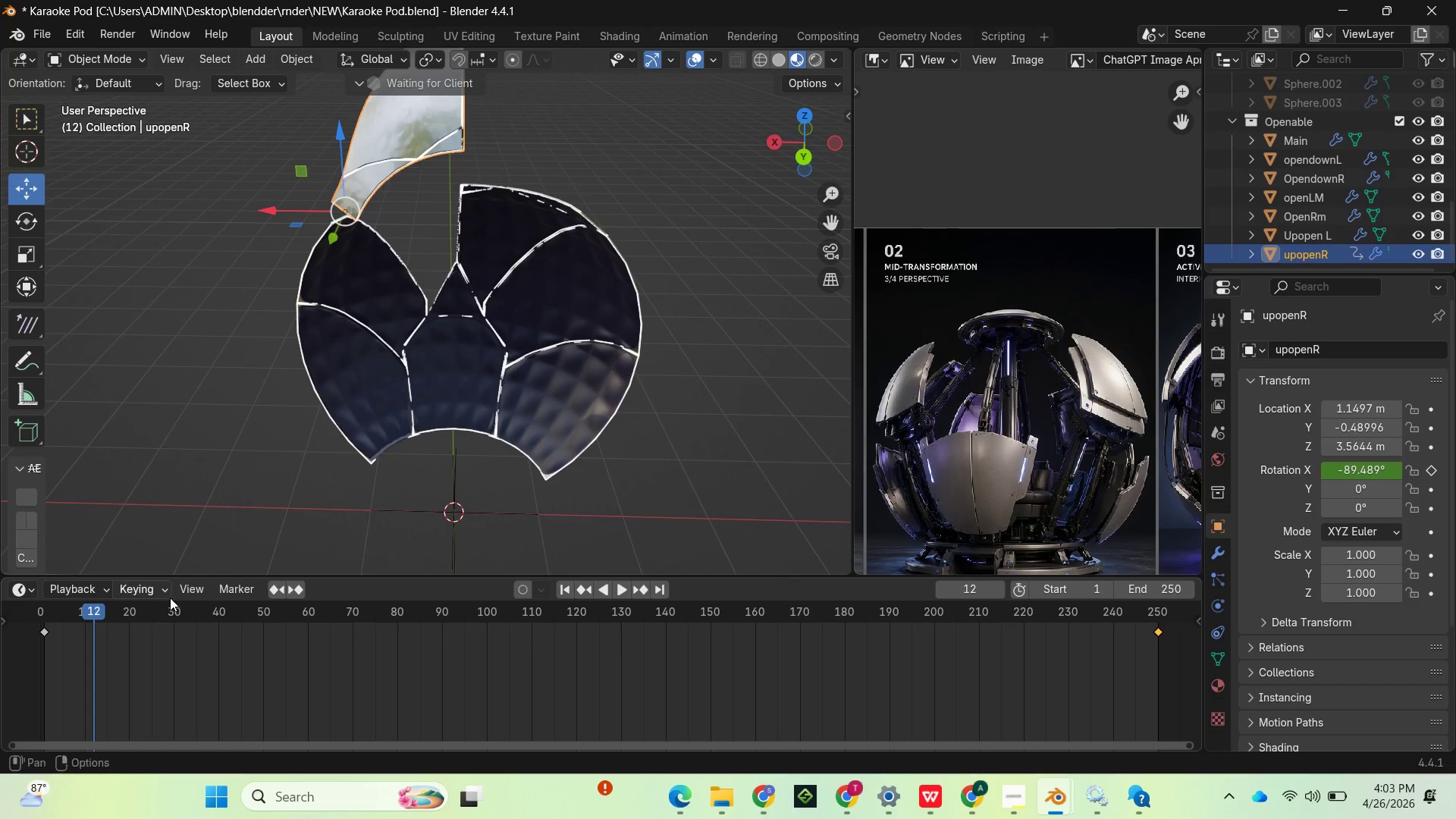 
left_click_drag(start_coordinate=[89, 604], to_coordinate=[442, 635])